 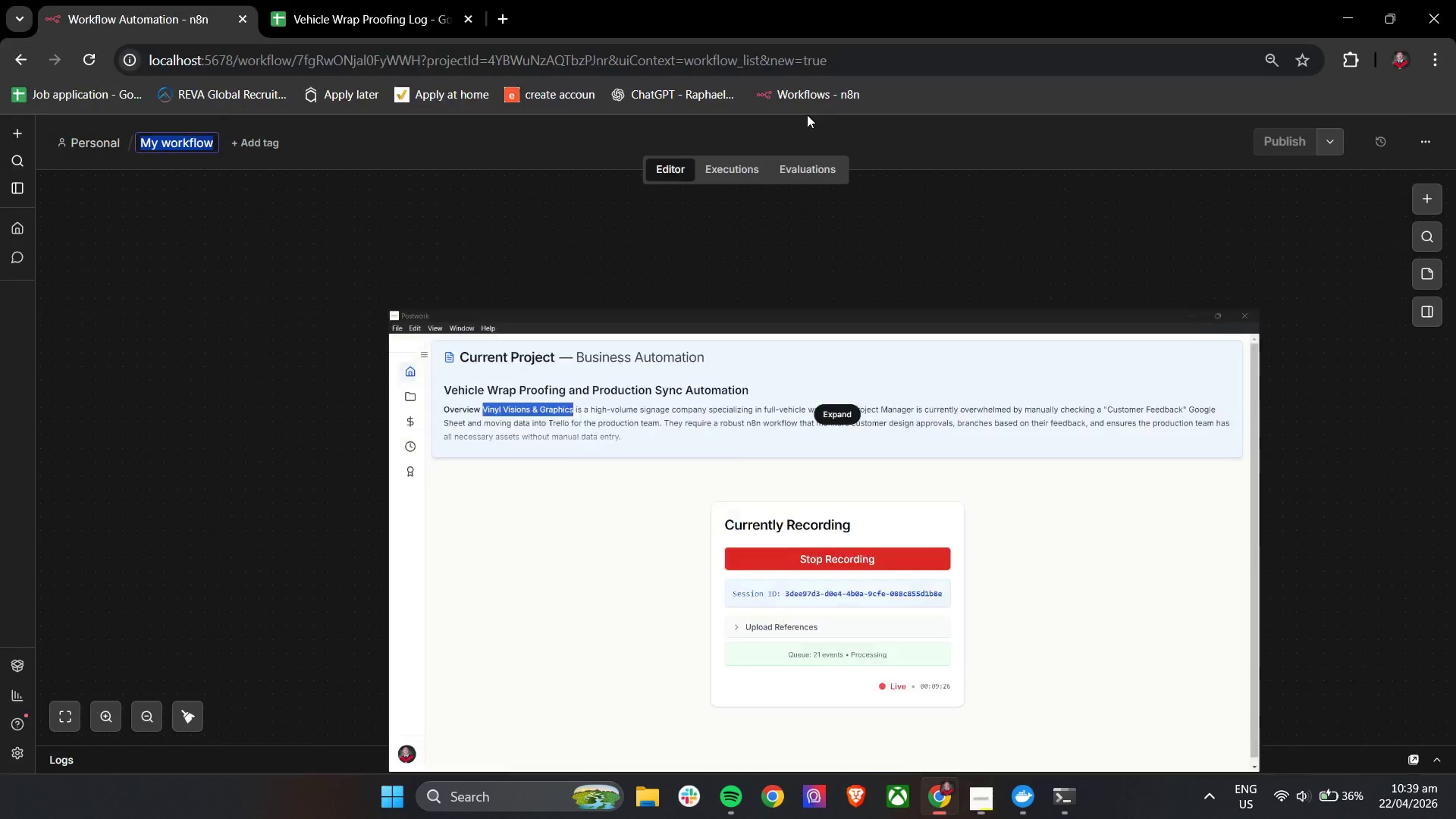 
key(Control+V)
 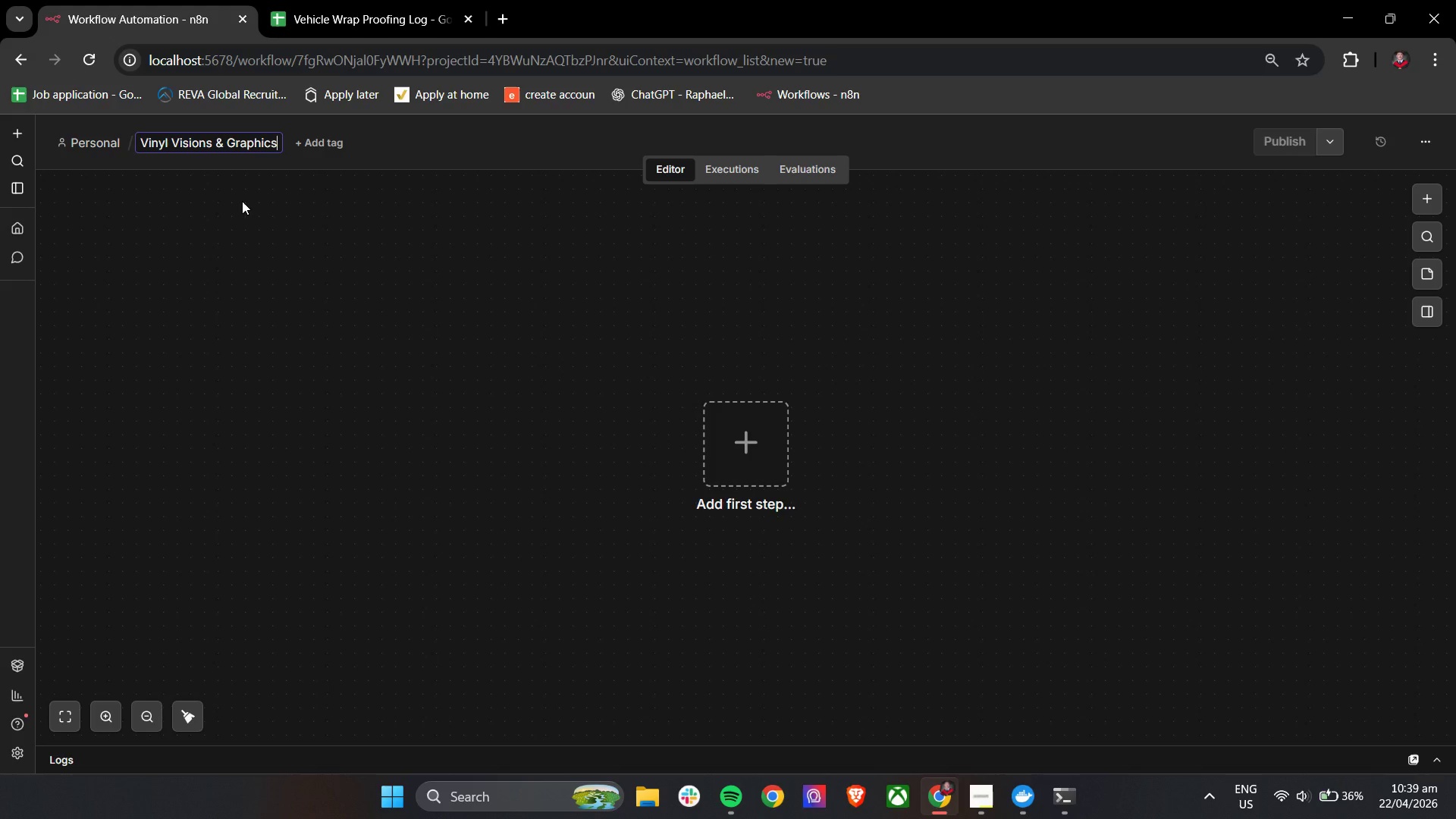 
type( - Vehicle Swapr )
key(Backspace)
key(Backspace)
key(Backspace)
key(Backspace)
key(Backspace)
key(Backspace)
type(s)
key(Backspace)
type(S)
key(Backspace)
type(Wa)
key(Backspace)
type(rao)
key(Backspace)
type(p Proofing)
 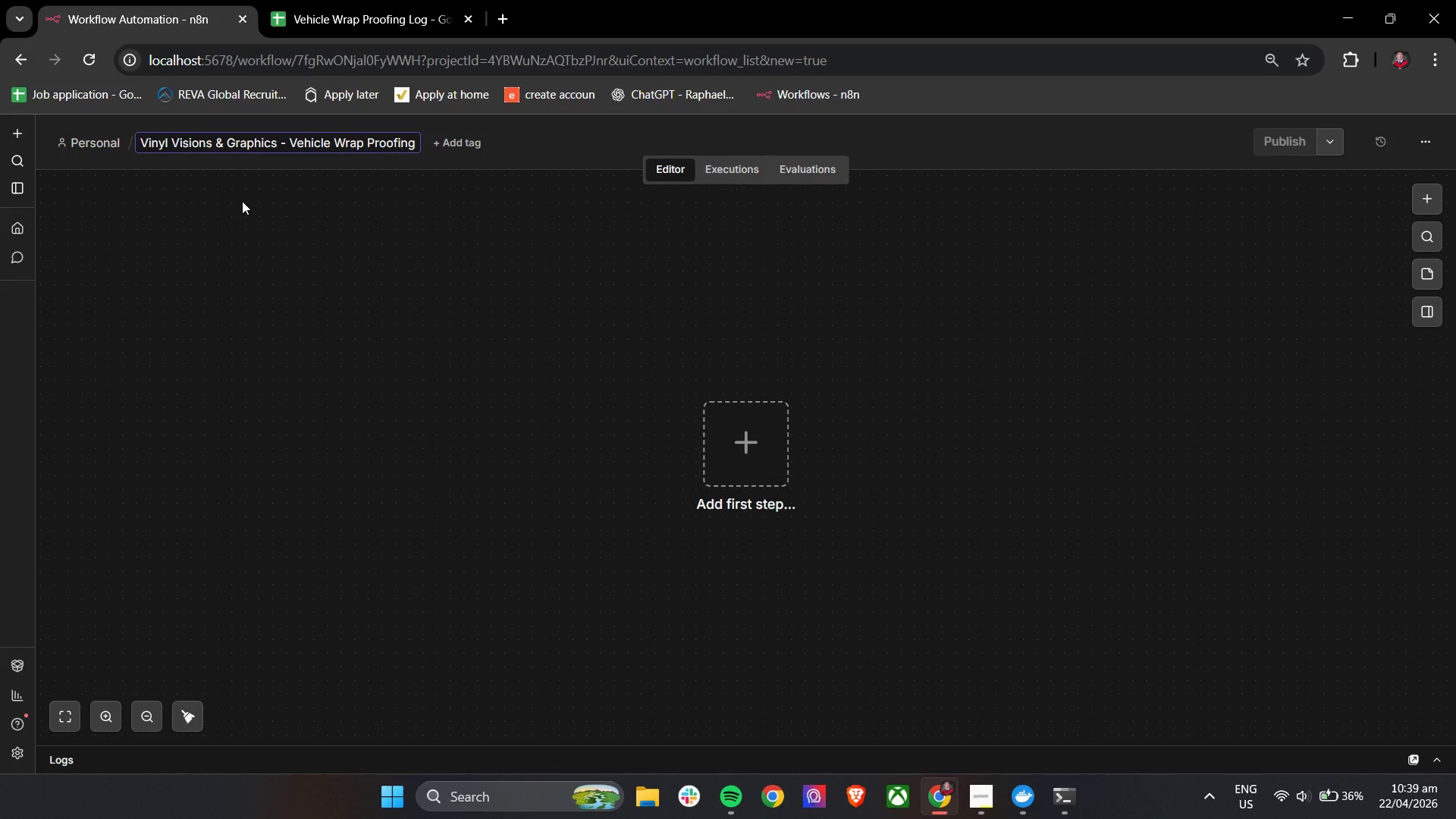 
wait(6.03)
 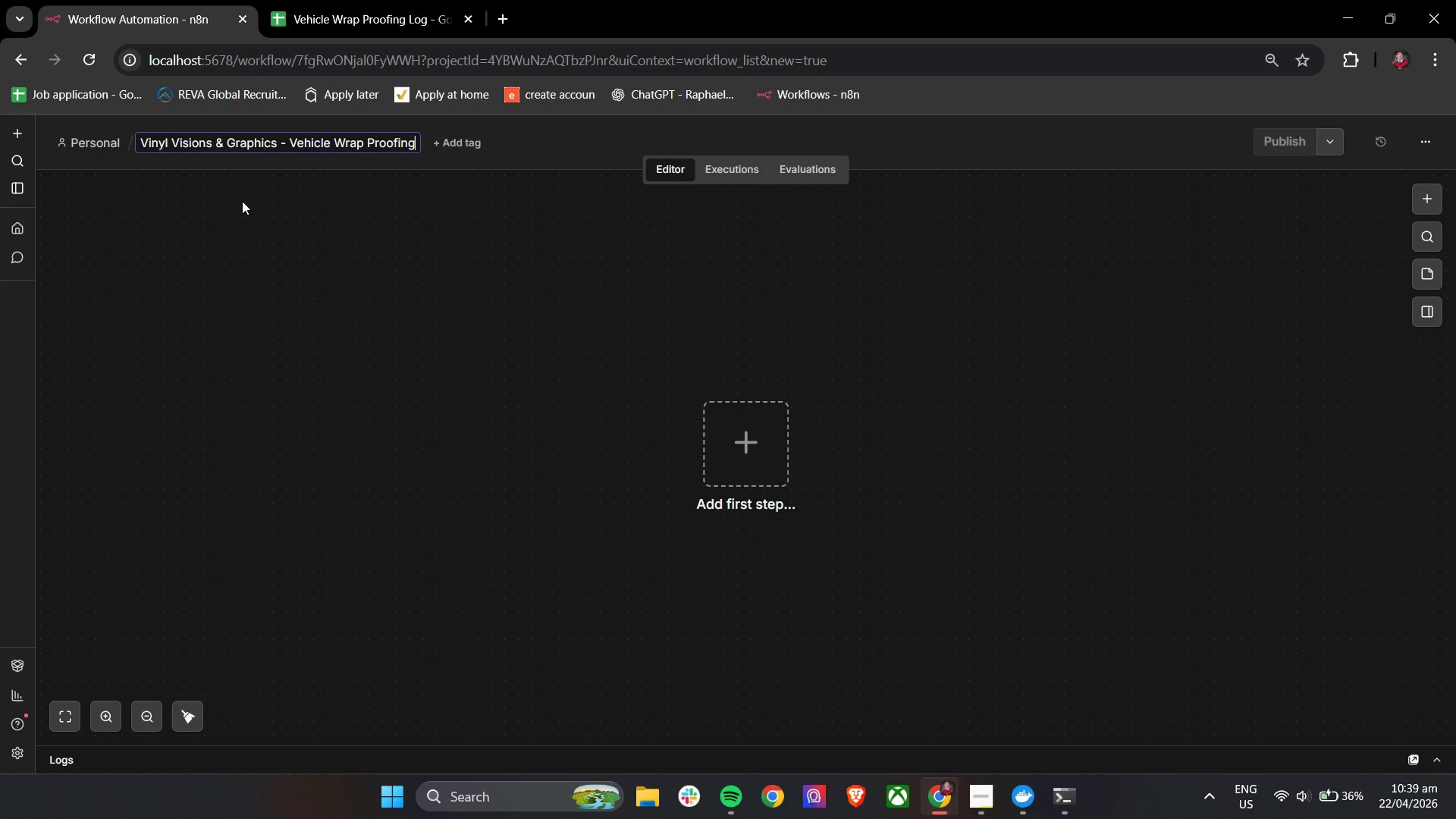 
left_click([542, 364])
 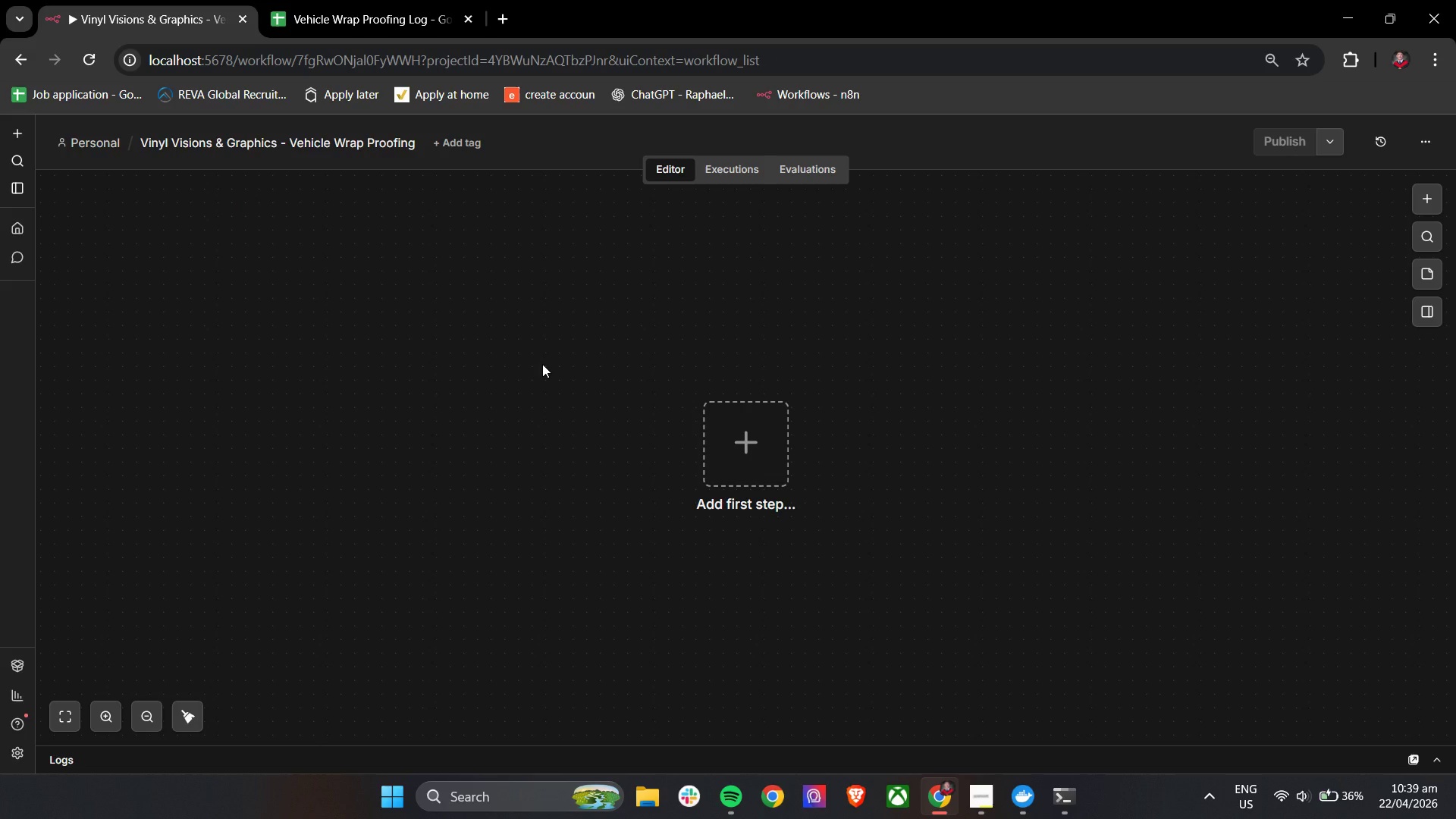 
wait(5.91)
 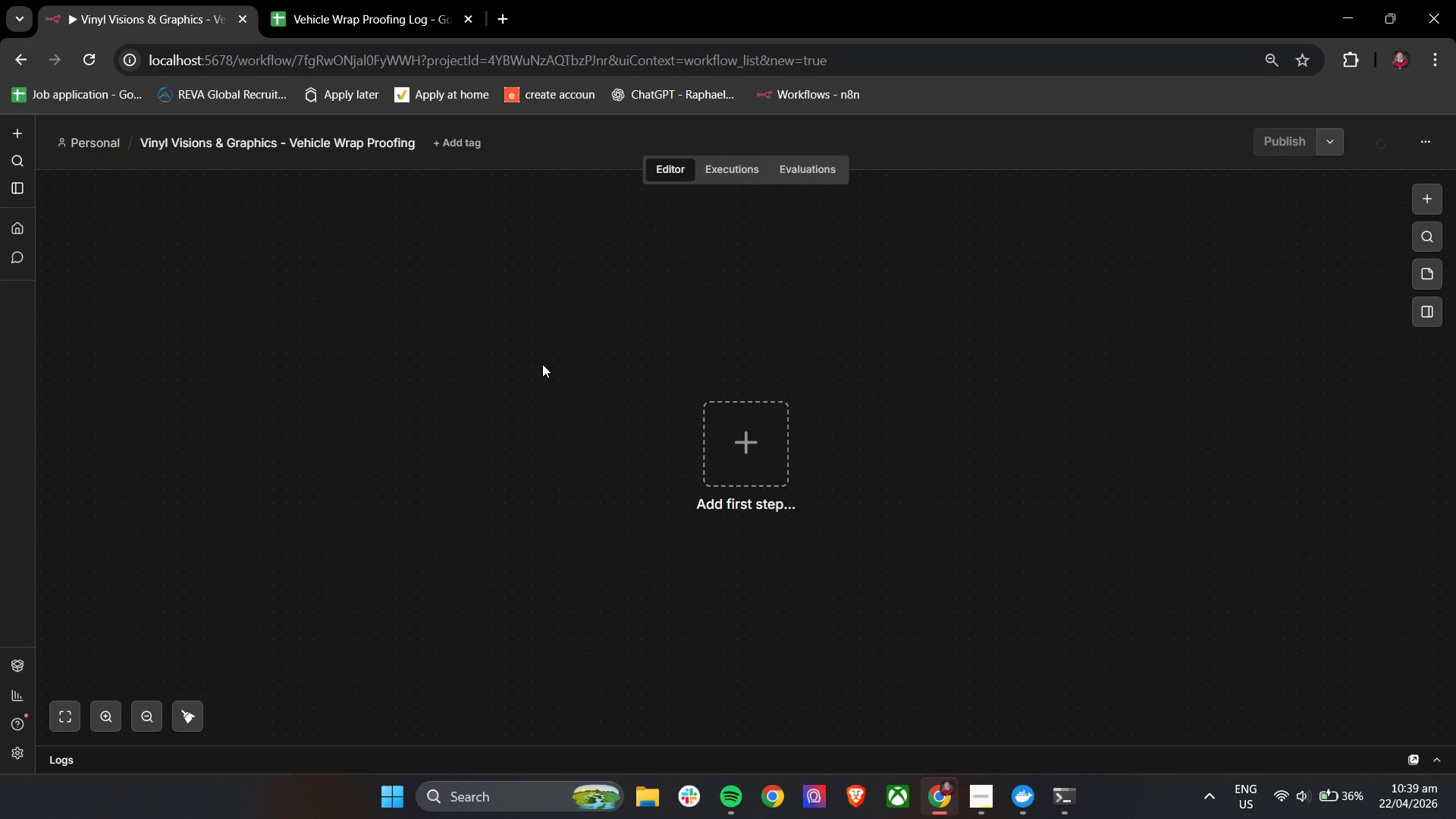 
left_click([764, 431])
 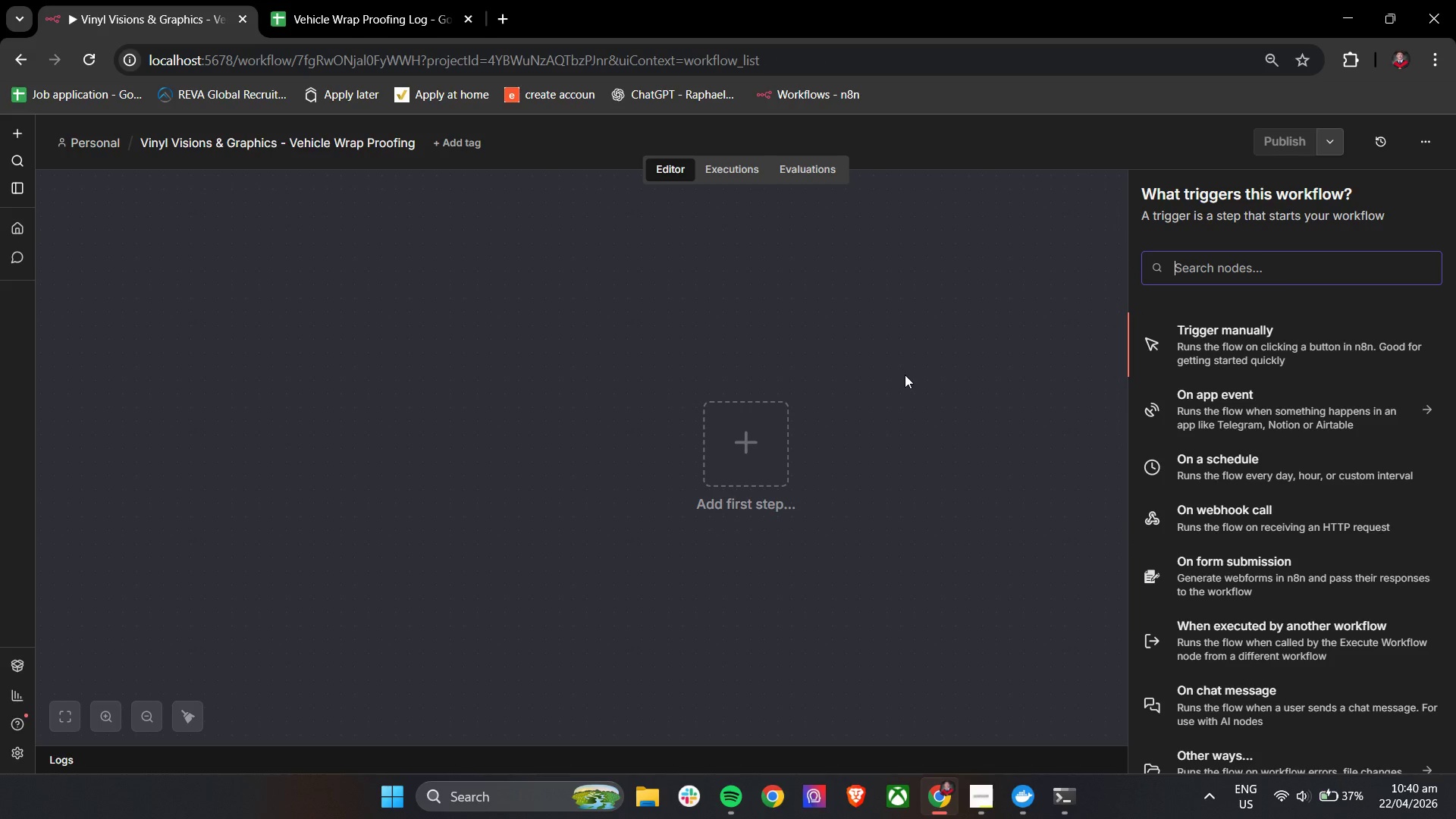 
key(G)
 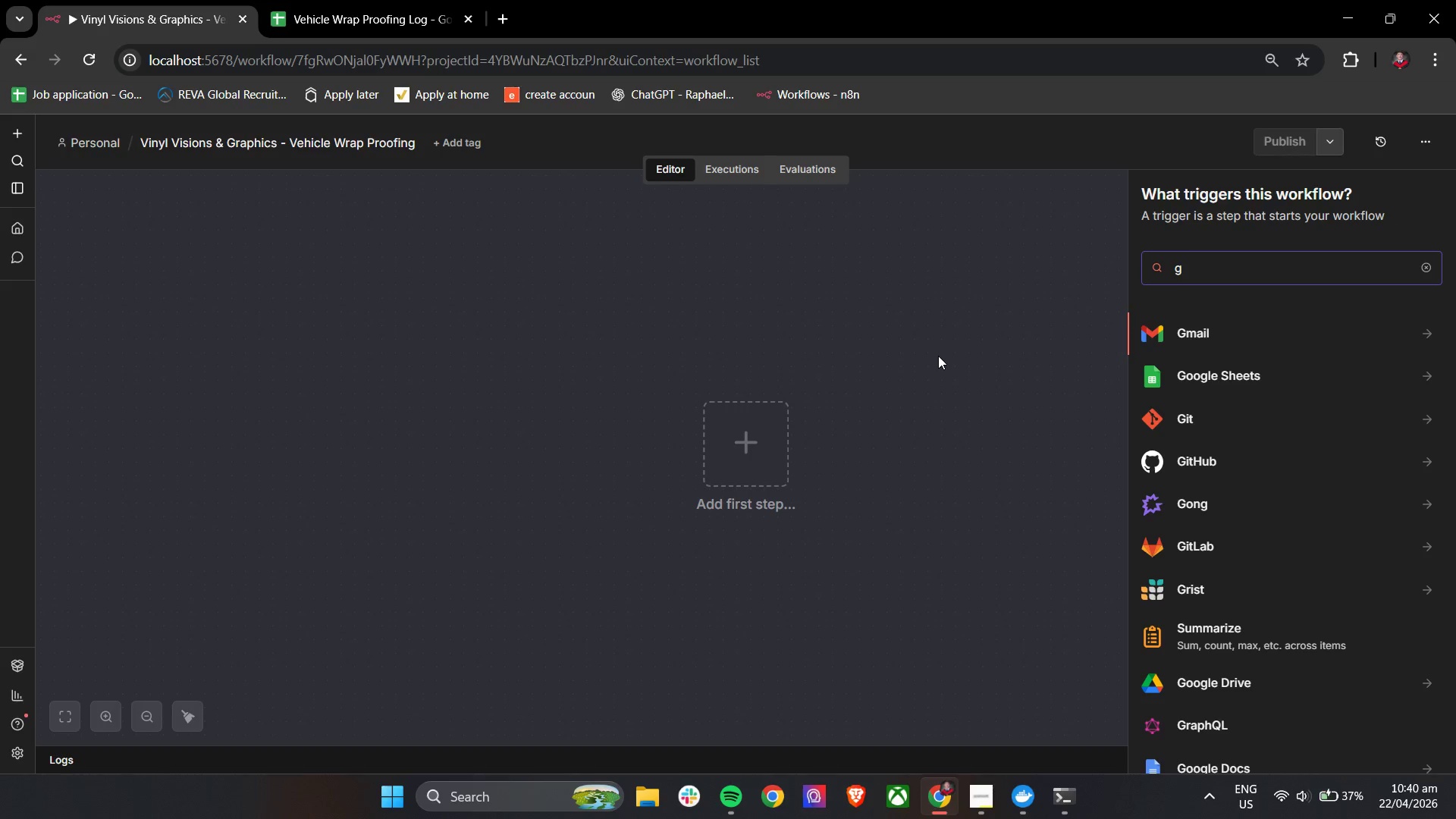 
left_click([1277, 380])
 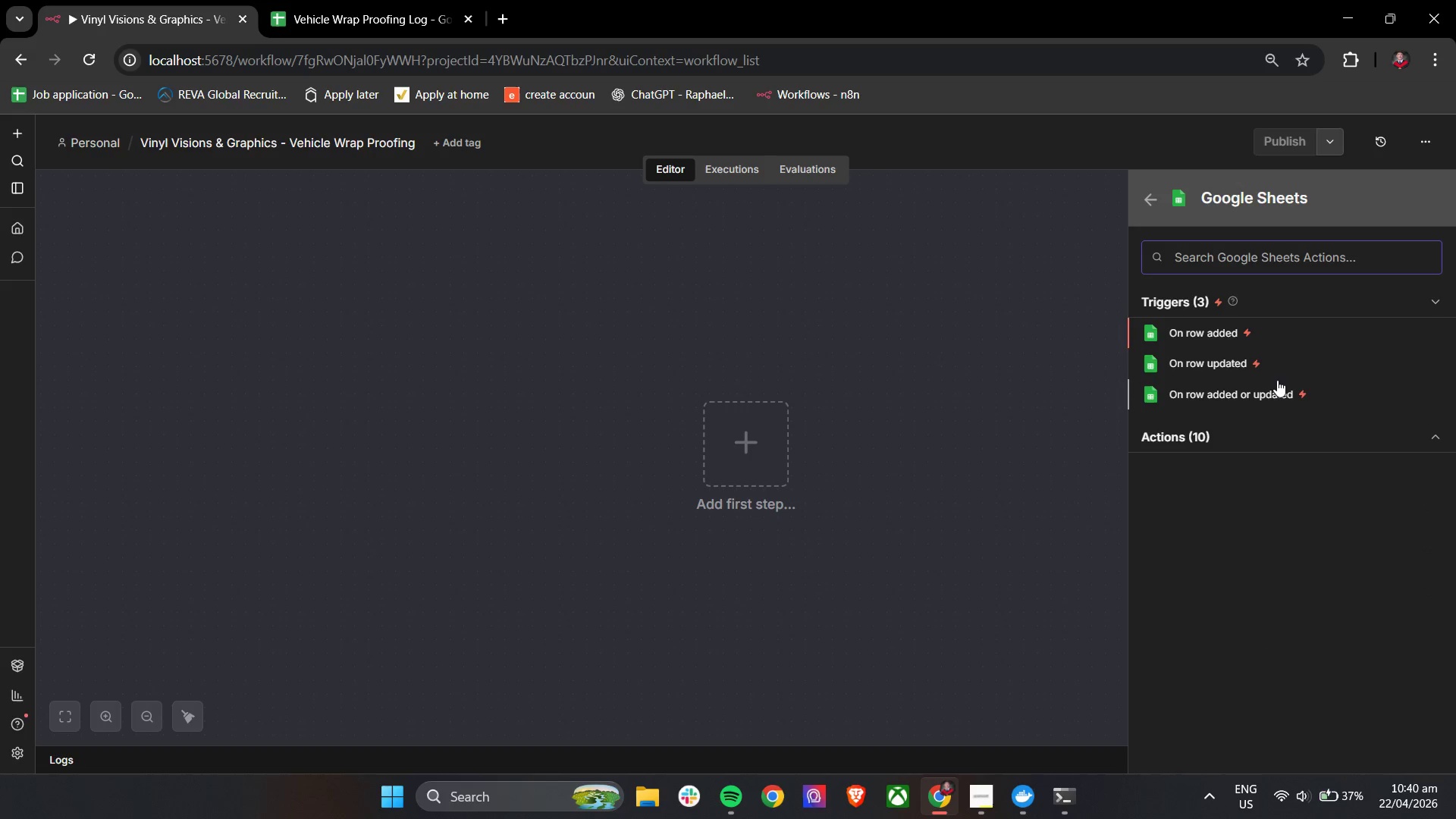 
wait(9.97)
 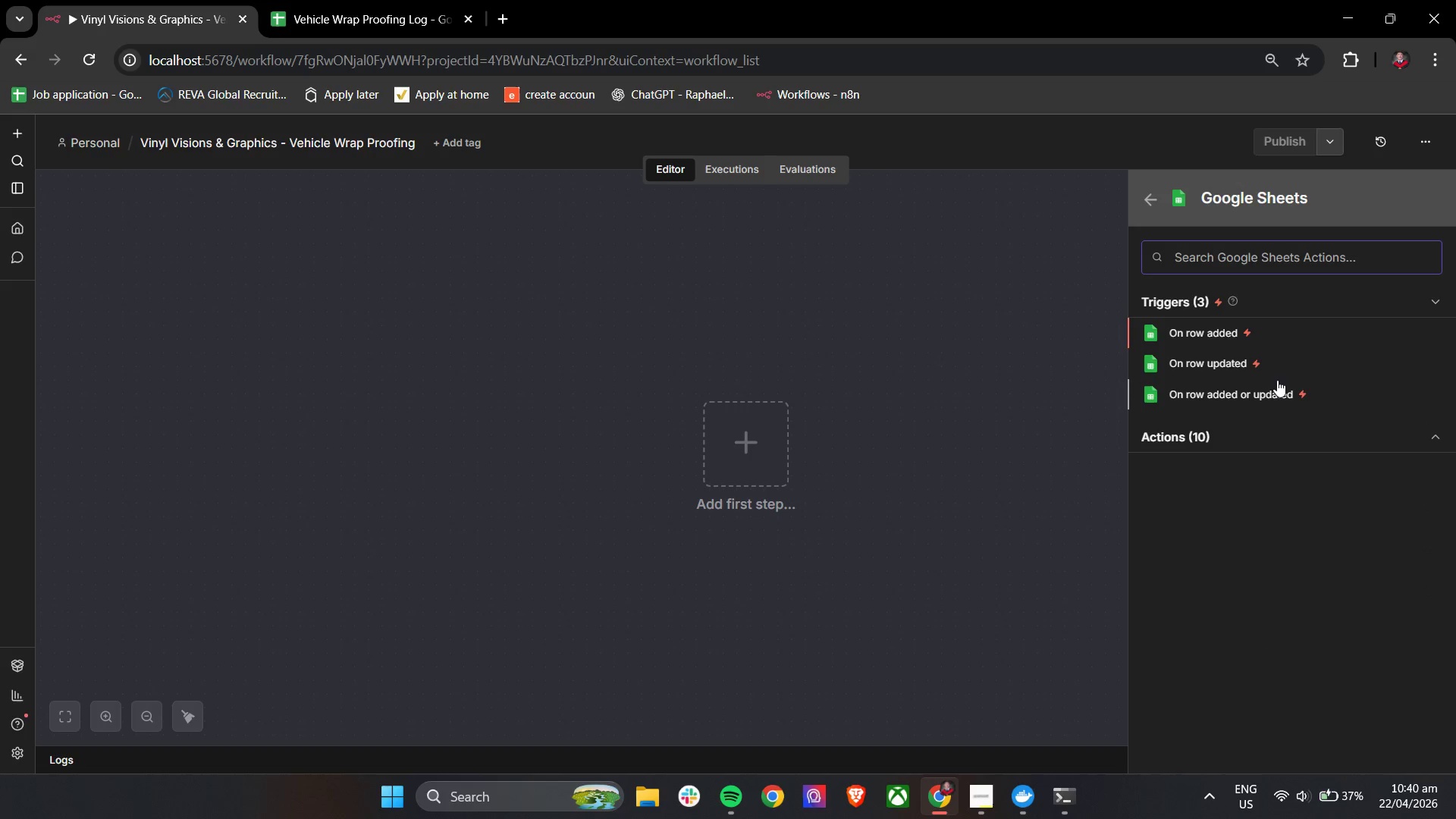 
left_click([1264, 330])
 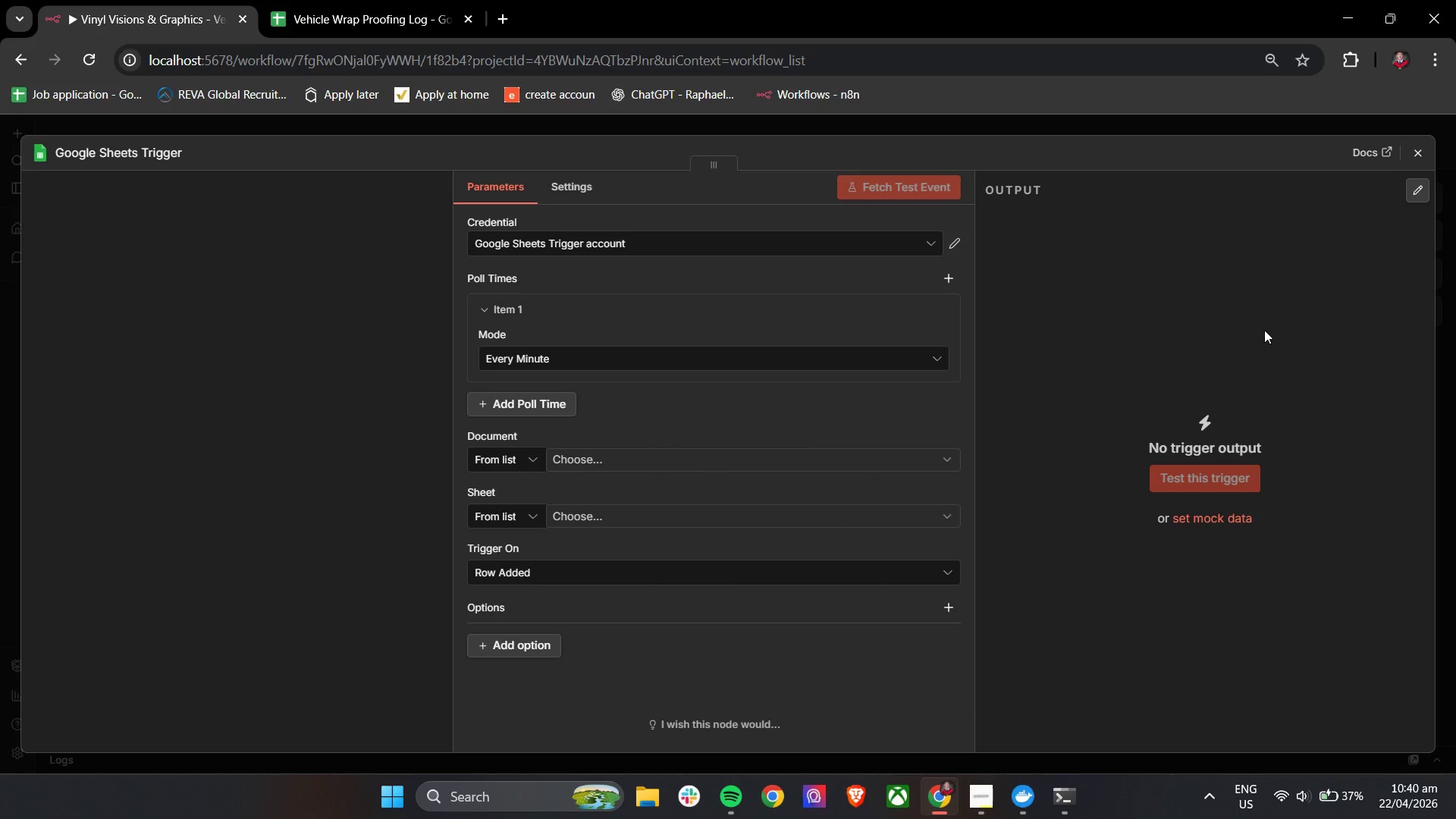 
wait(23.73)
 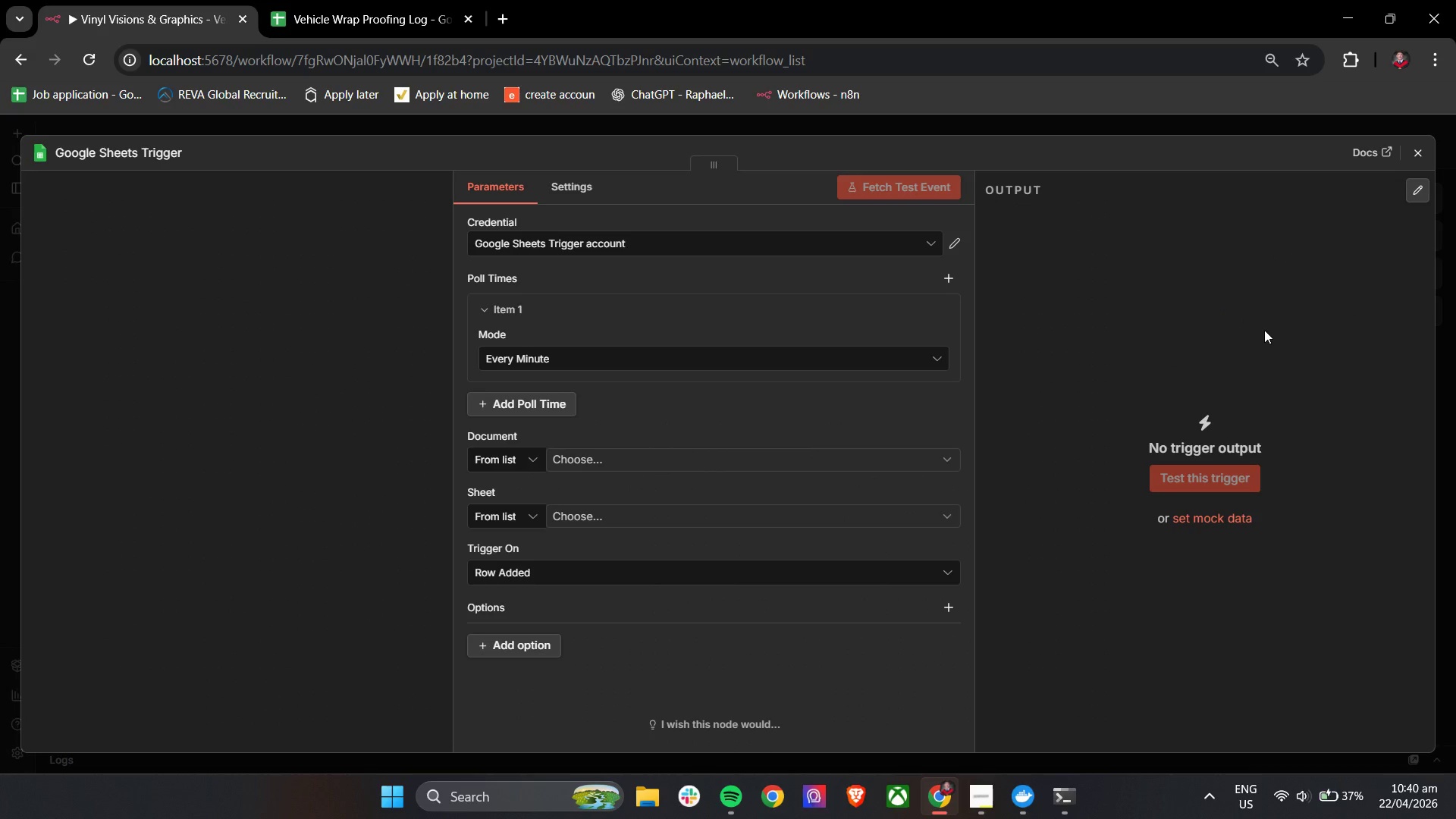 
left_click([585, 465])
 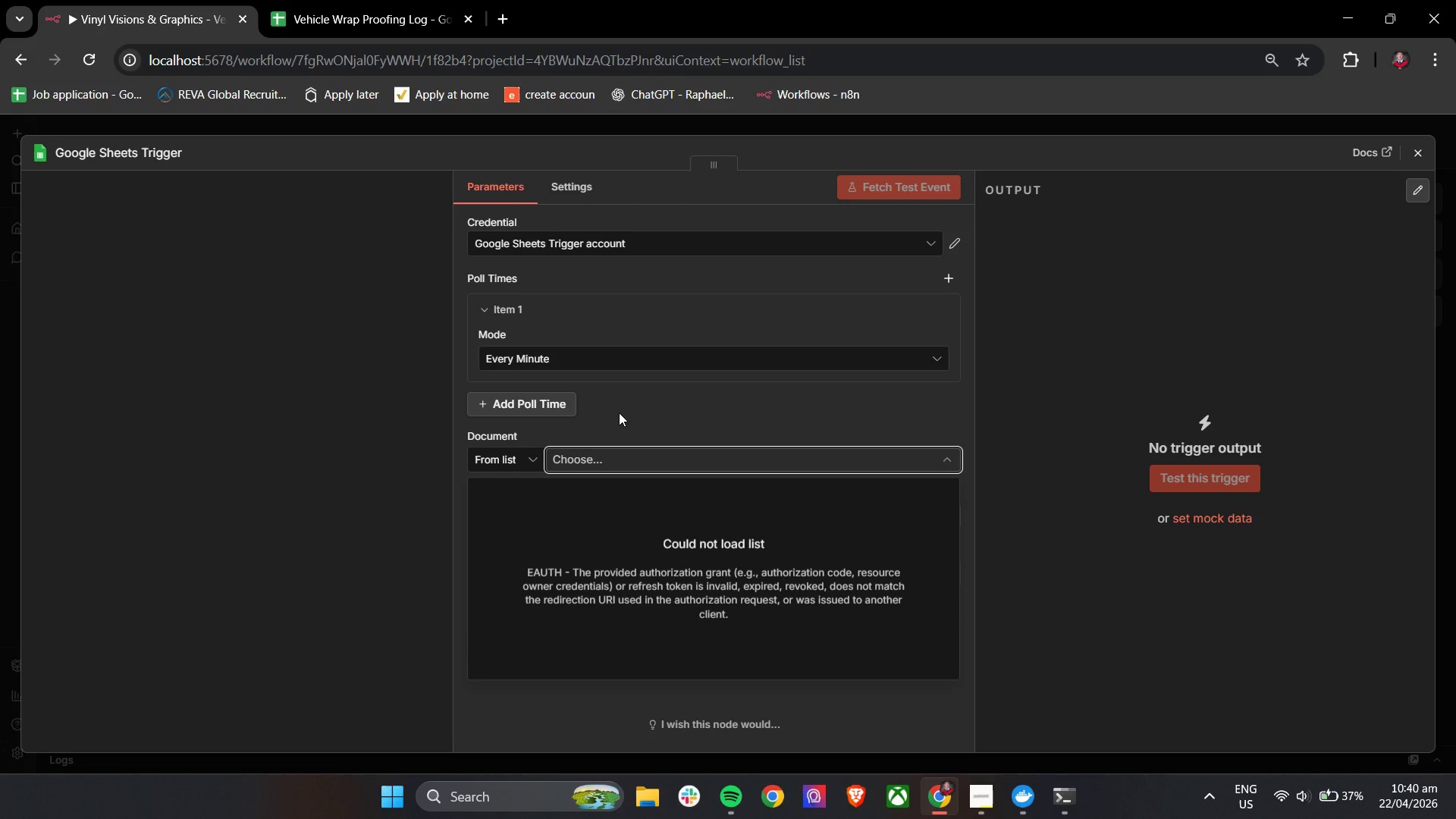 
left_click([629, 401])
 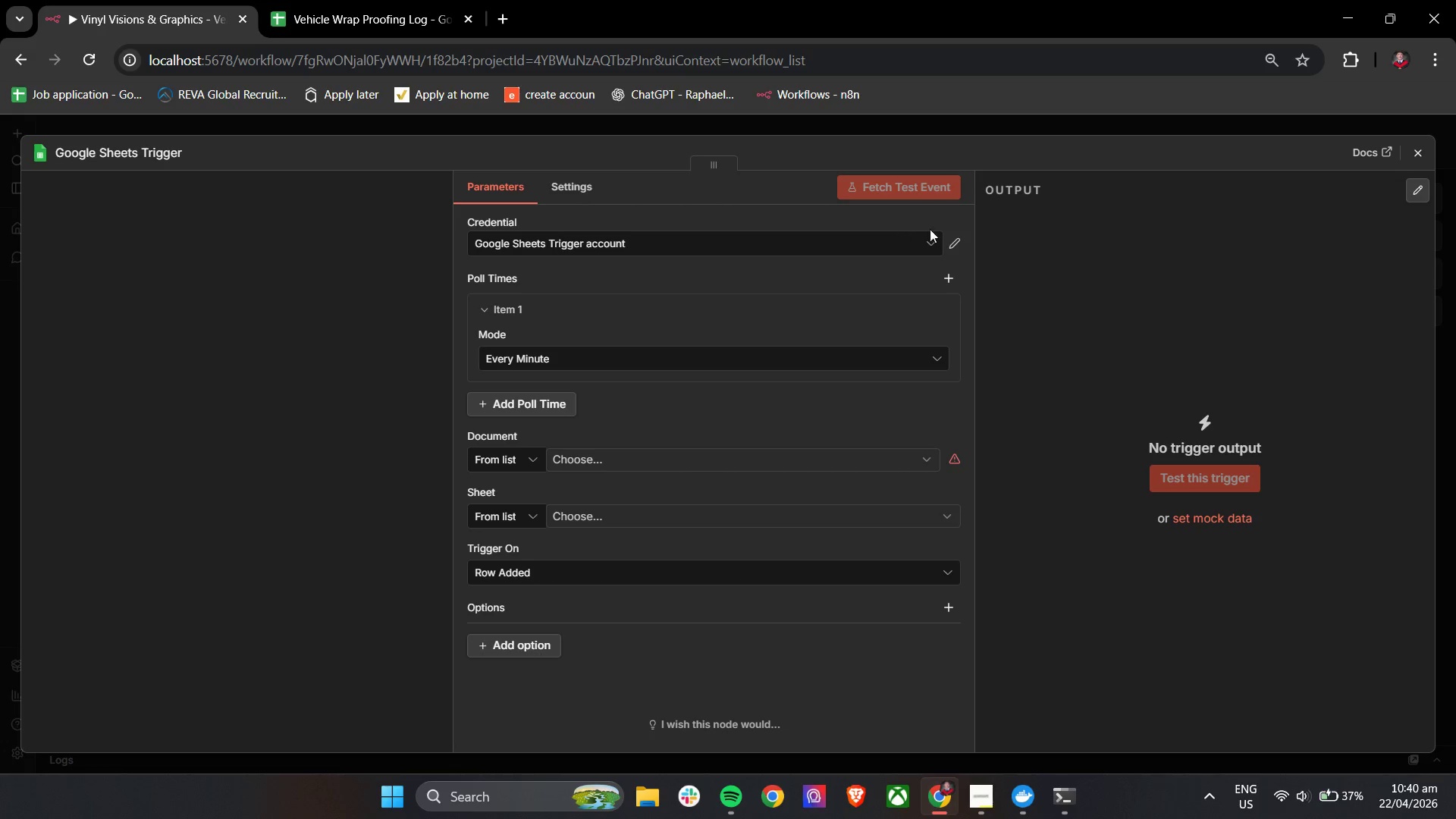 
double_click([953, 245])
 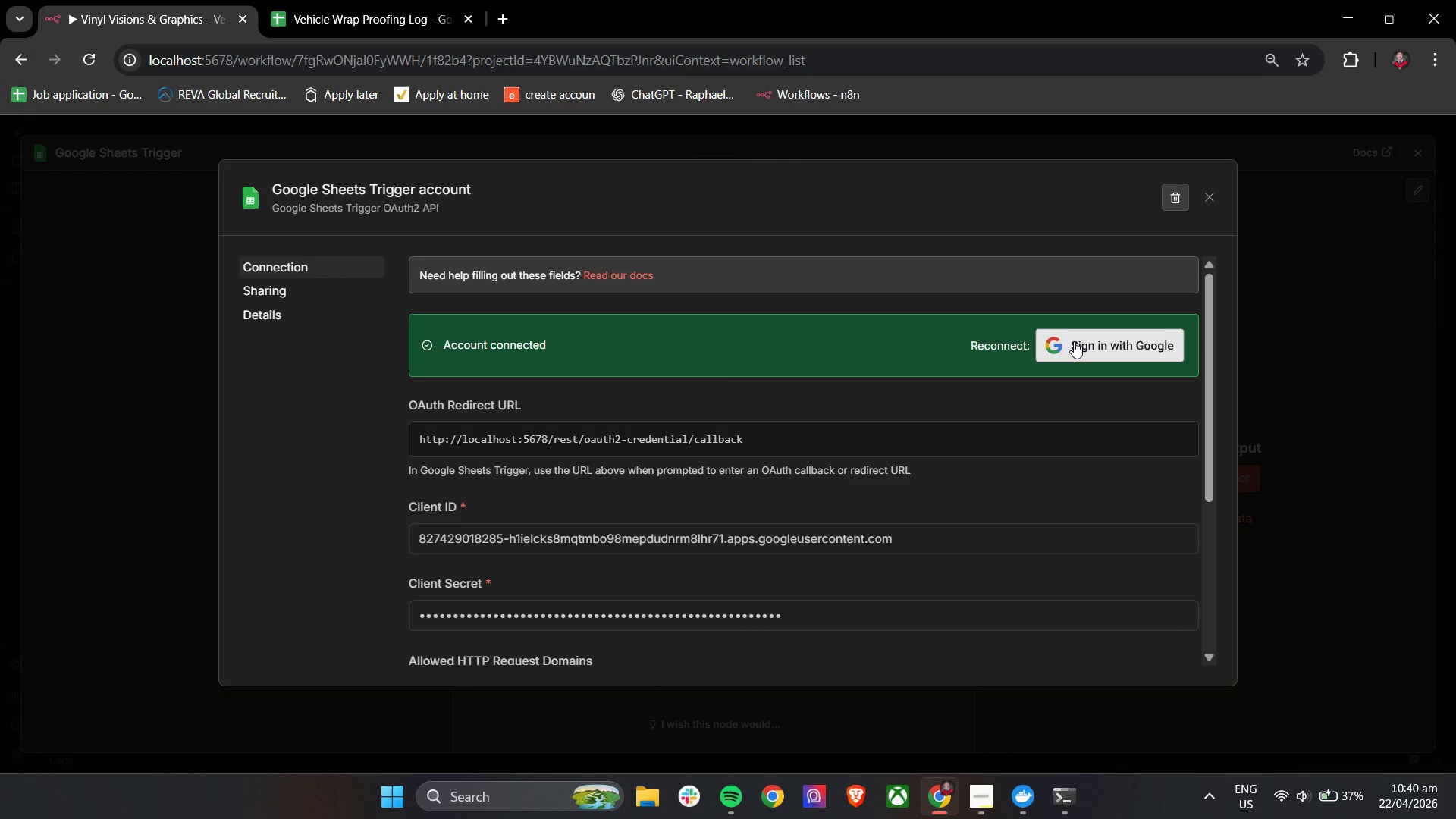 
left_click([1075, 343])
 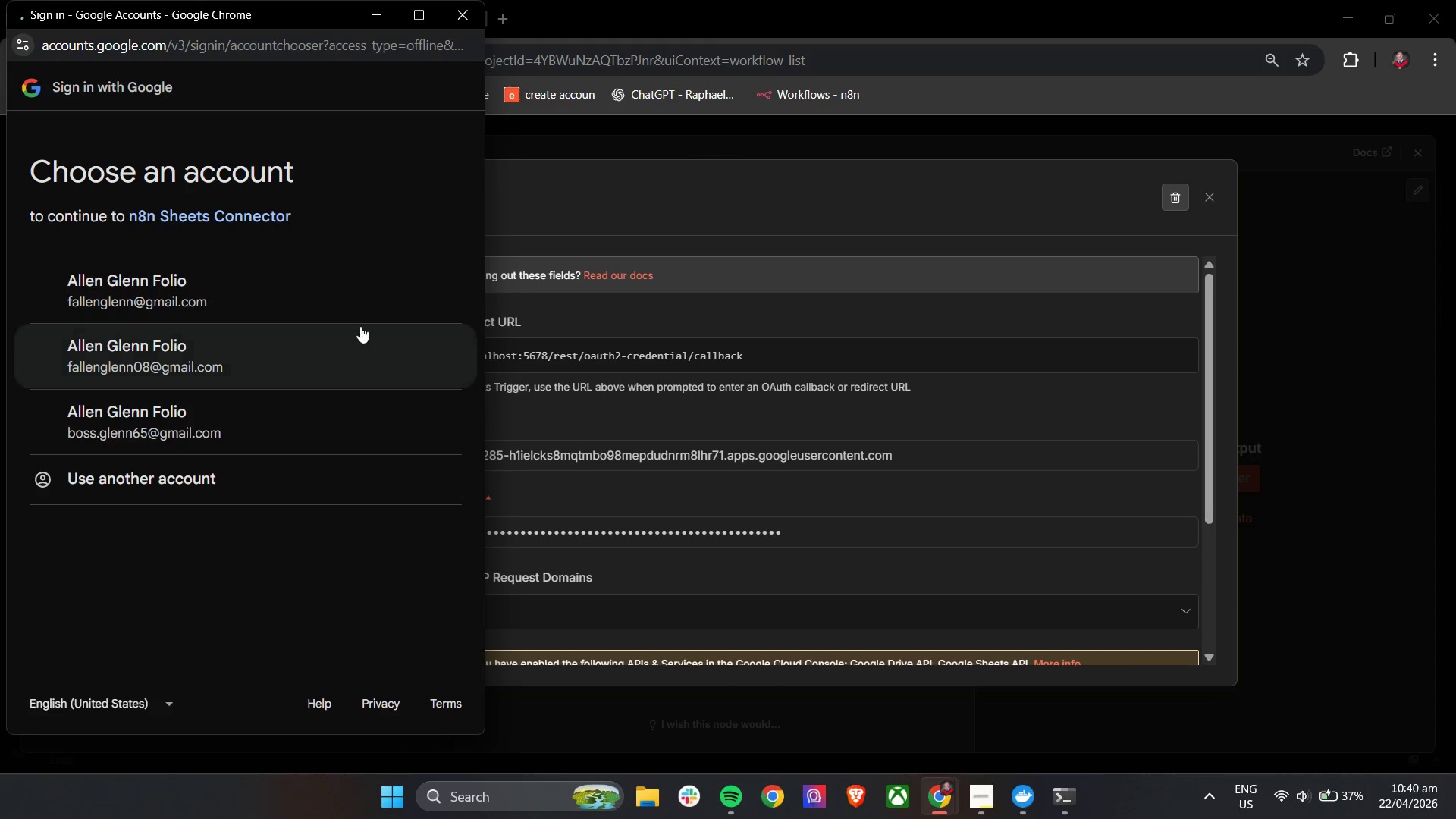 
left_click([224, 294])
 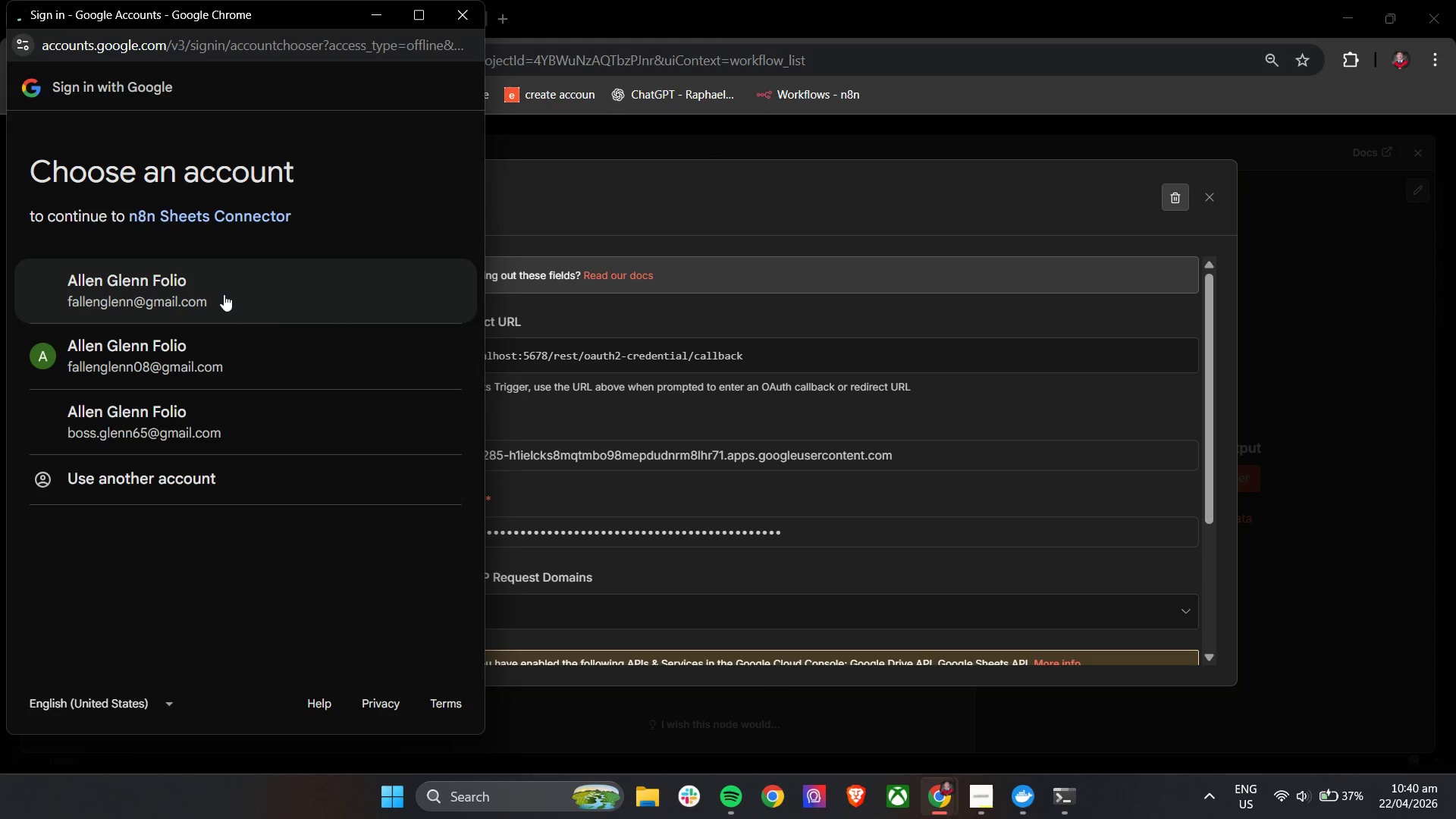 
left_click([224, 294])
 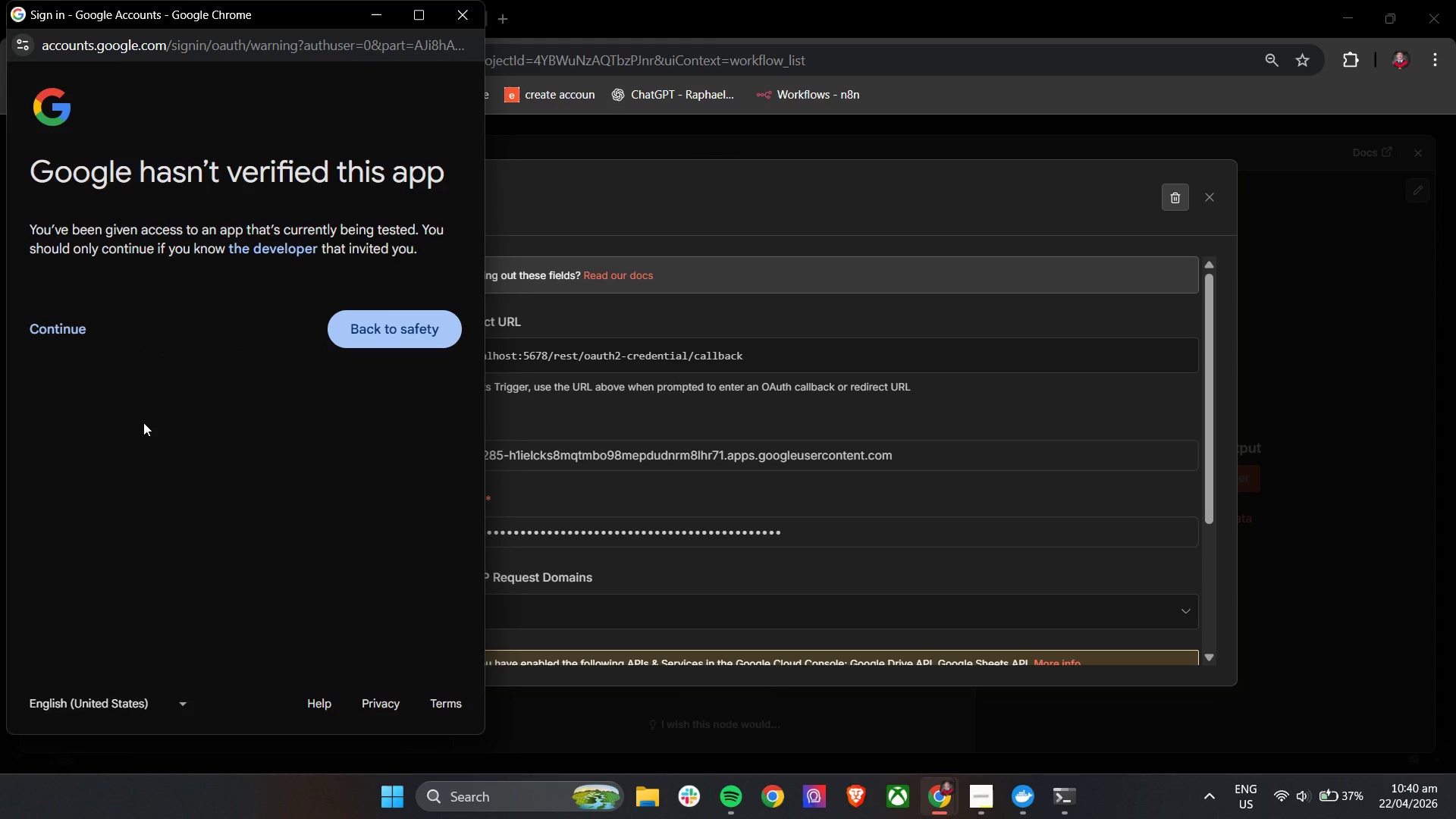 
wait(5.58)
 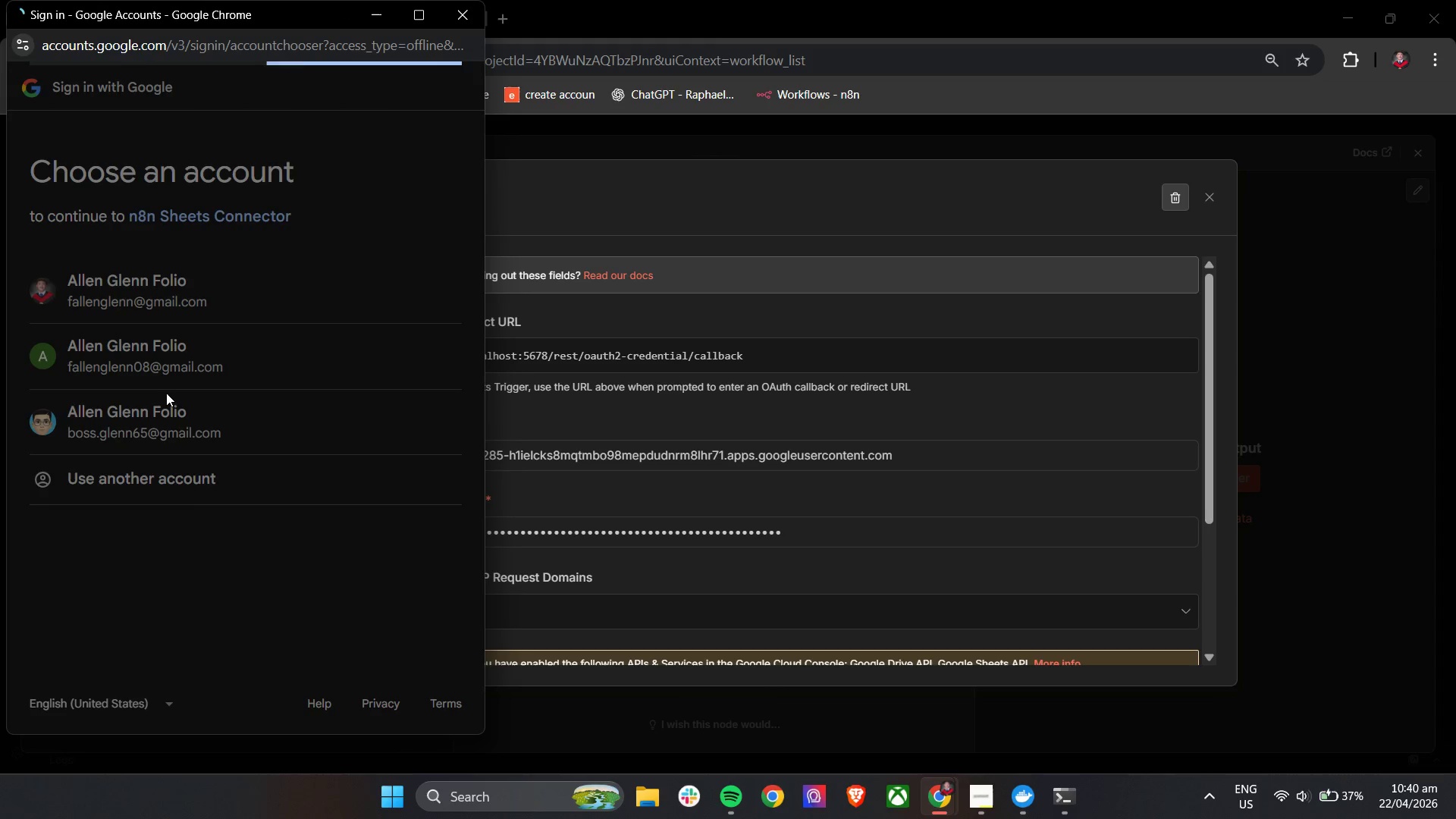 
left_click([55, 324])
 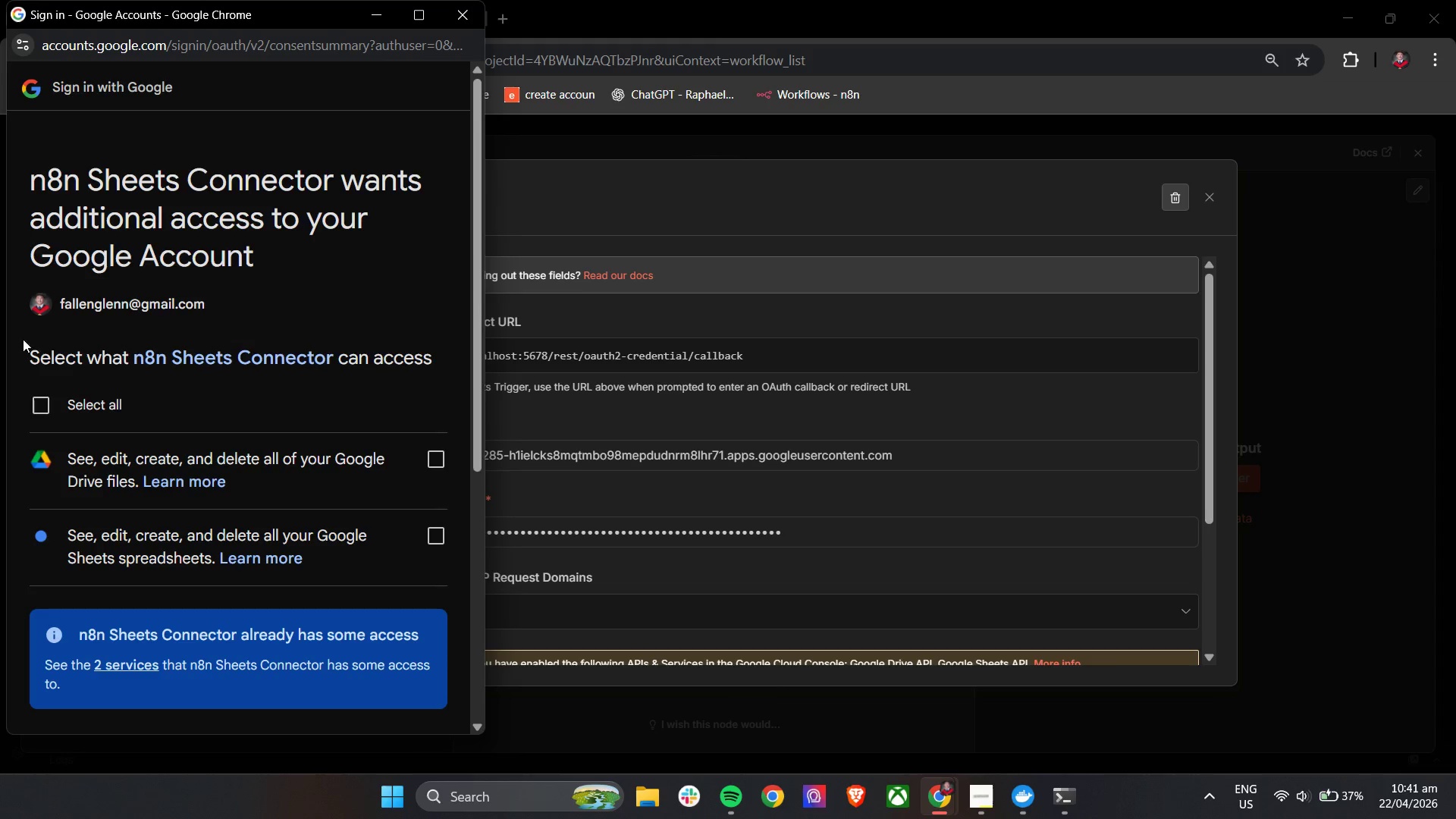 
scroll: coordinate [176, 352], scroll_direction: down, amount: 5.0
 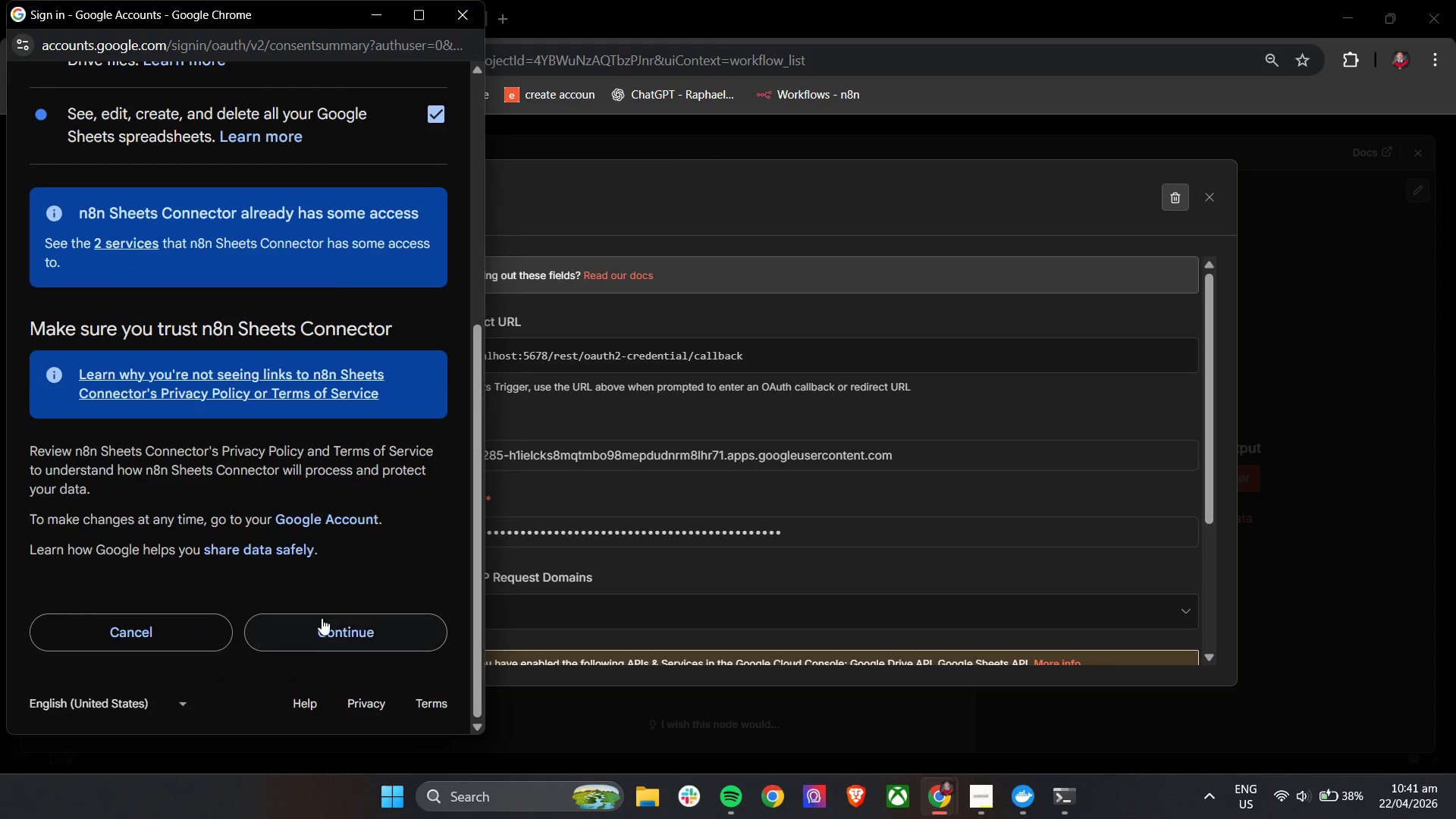 
left_click([322, 632])
 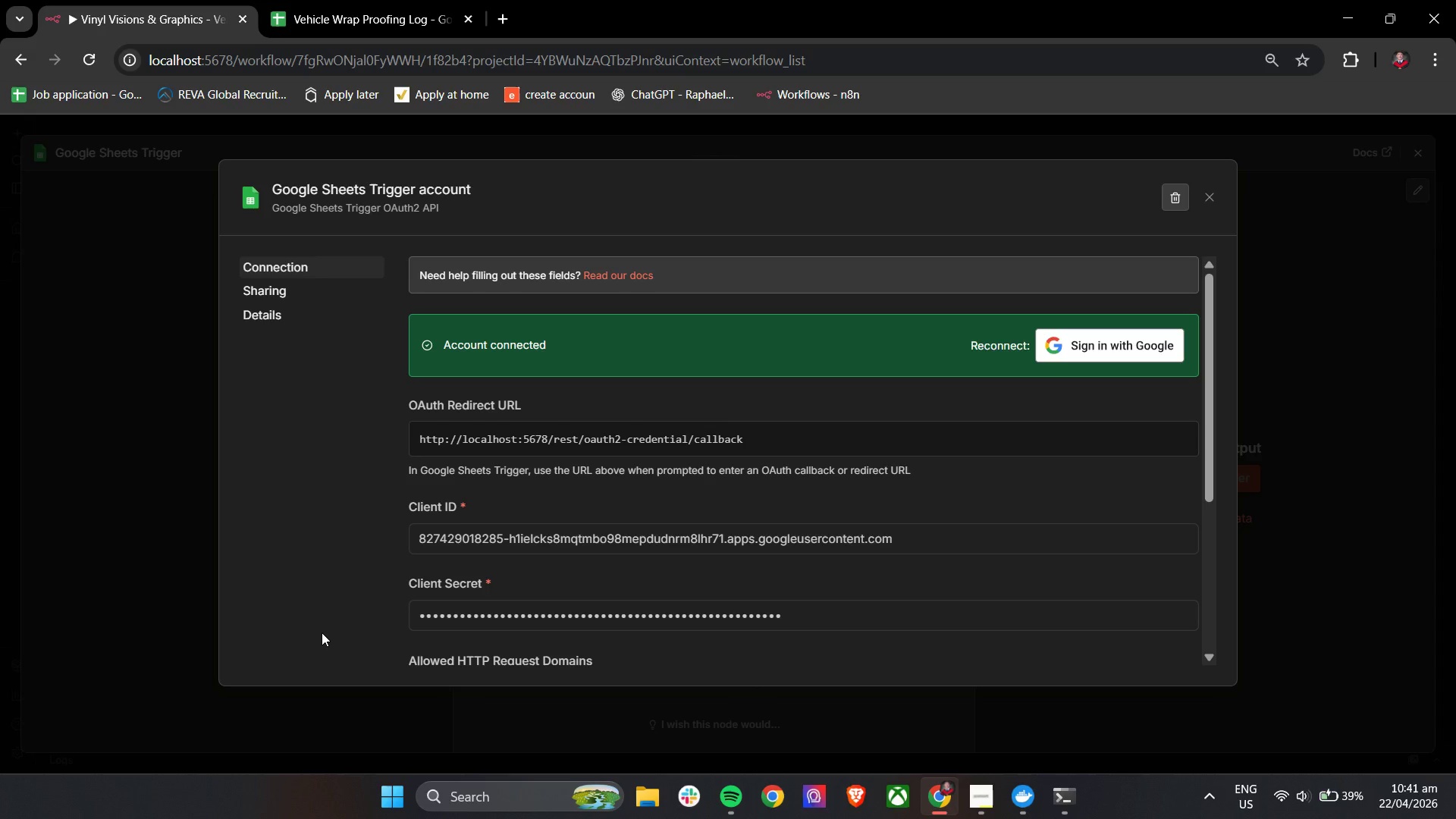 
wait(42.27)
 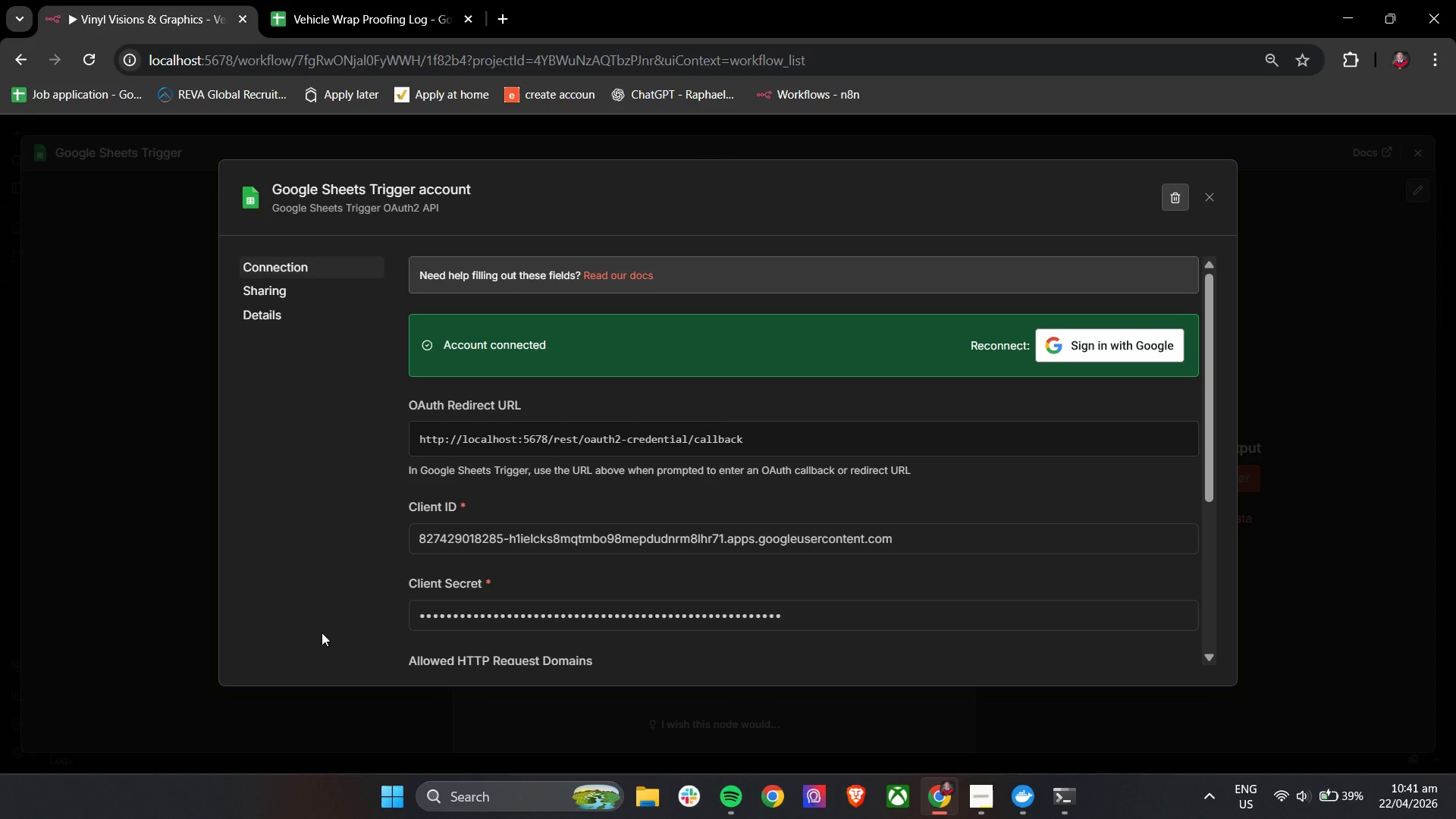 
left_click([1203, 204])
 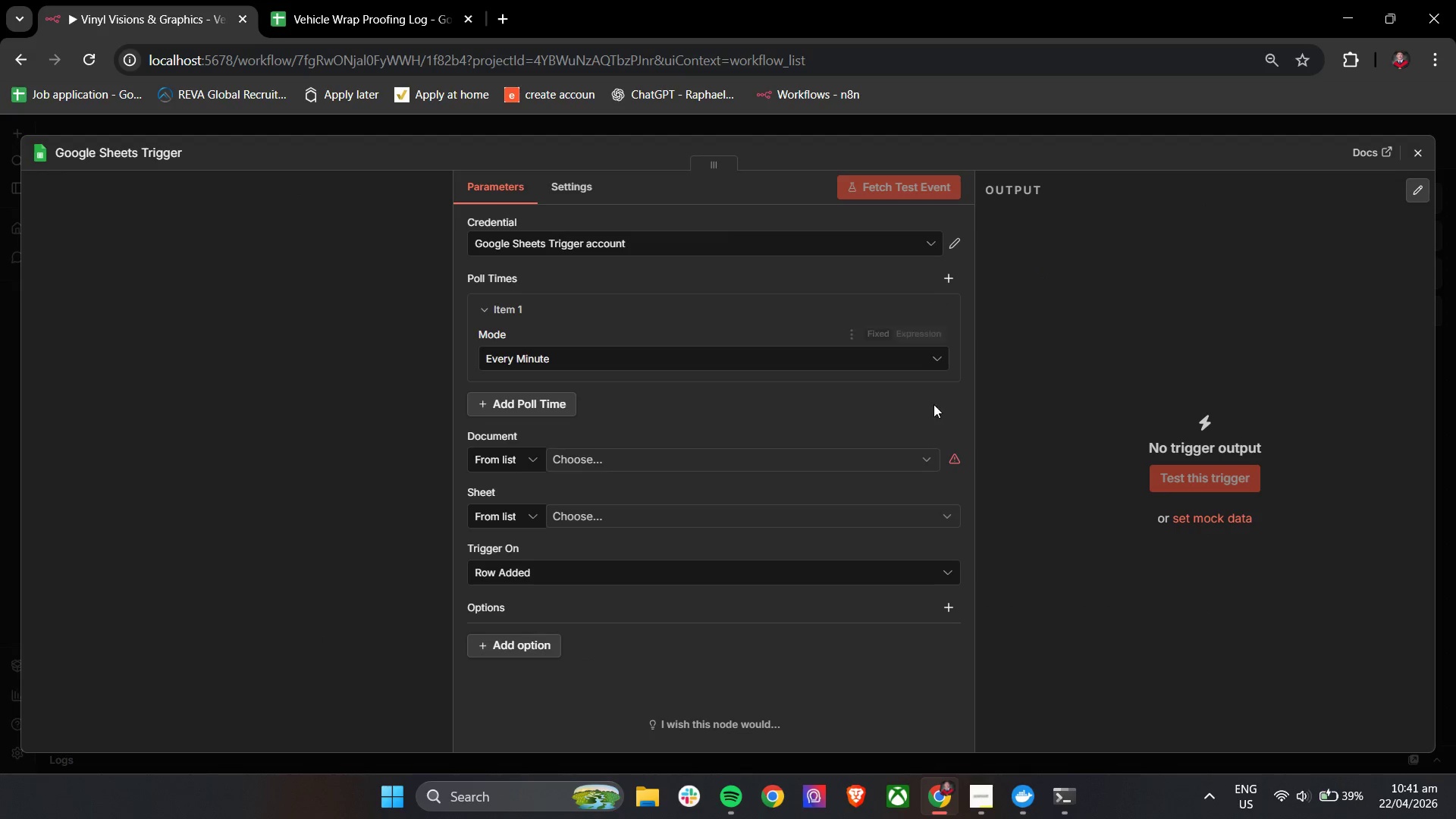 
left_click([891, 462])
 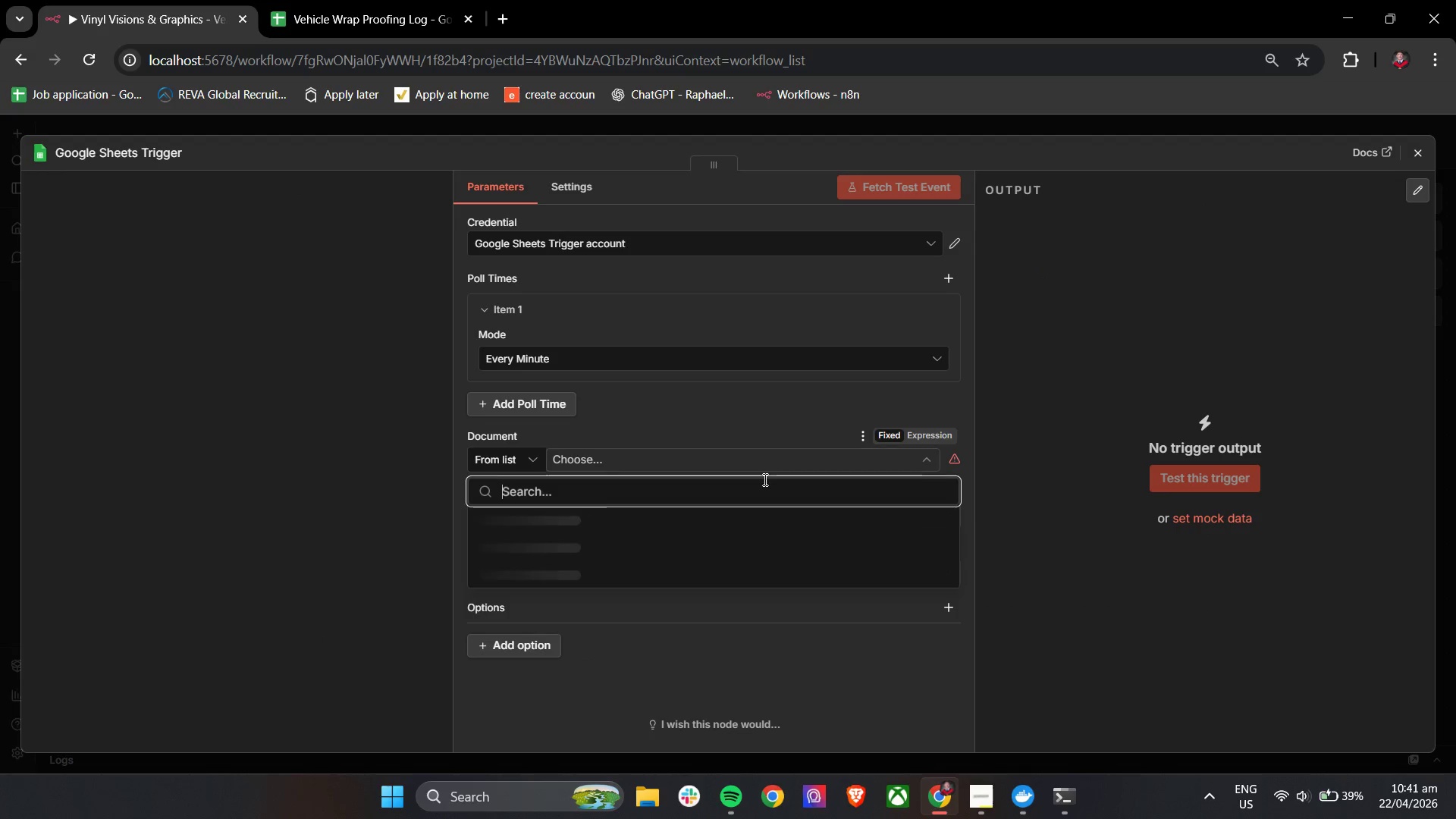 
mouse_move([705, 497])
 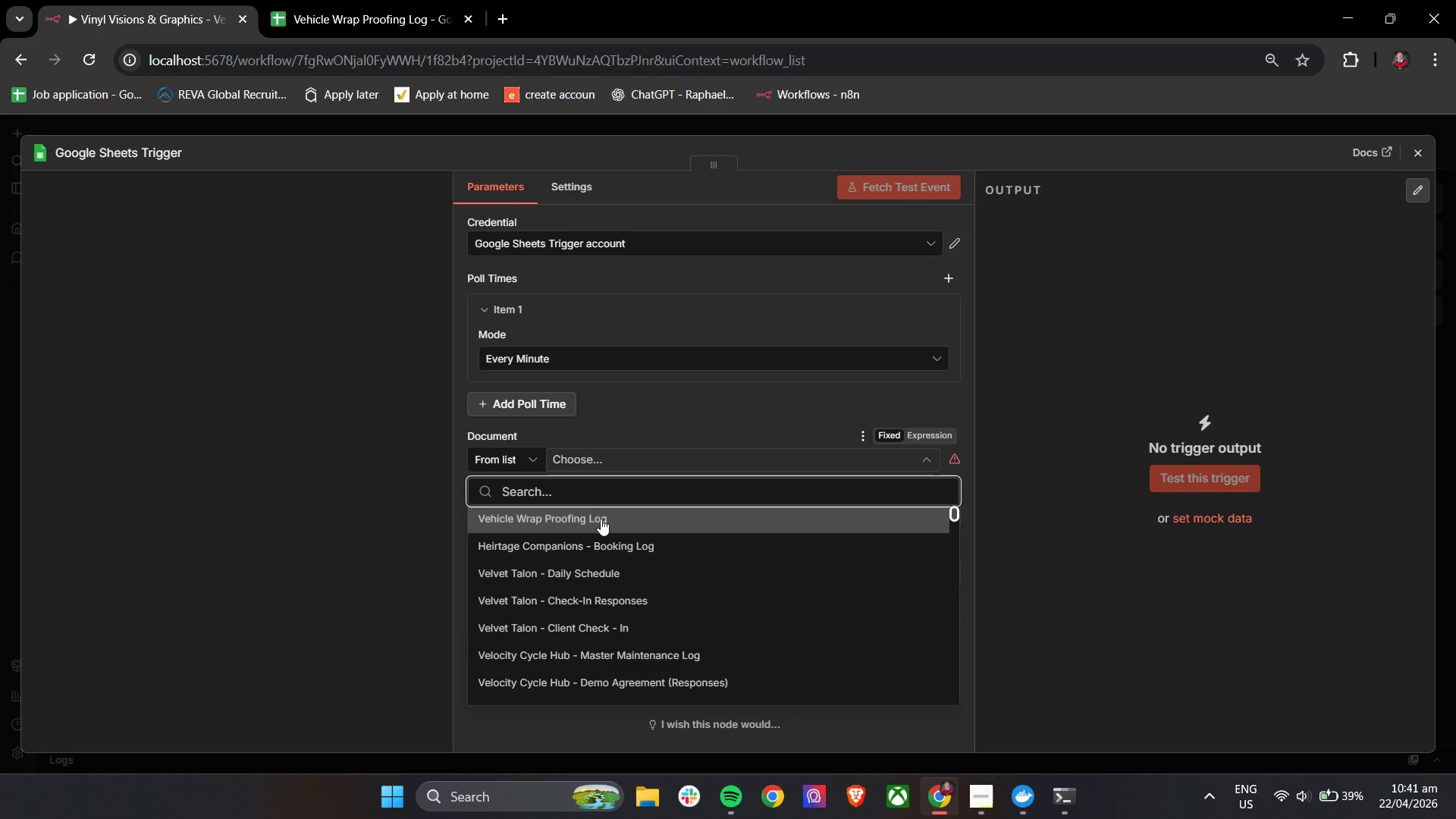 
left_click([601, 519])
 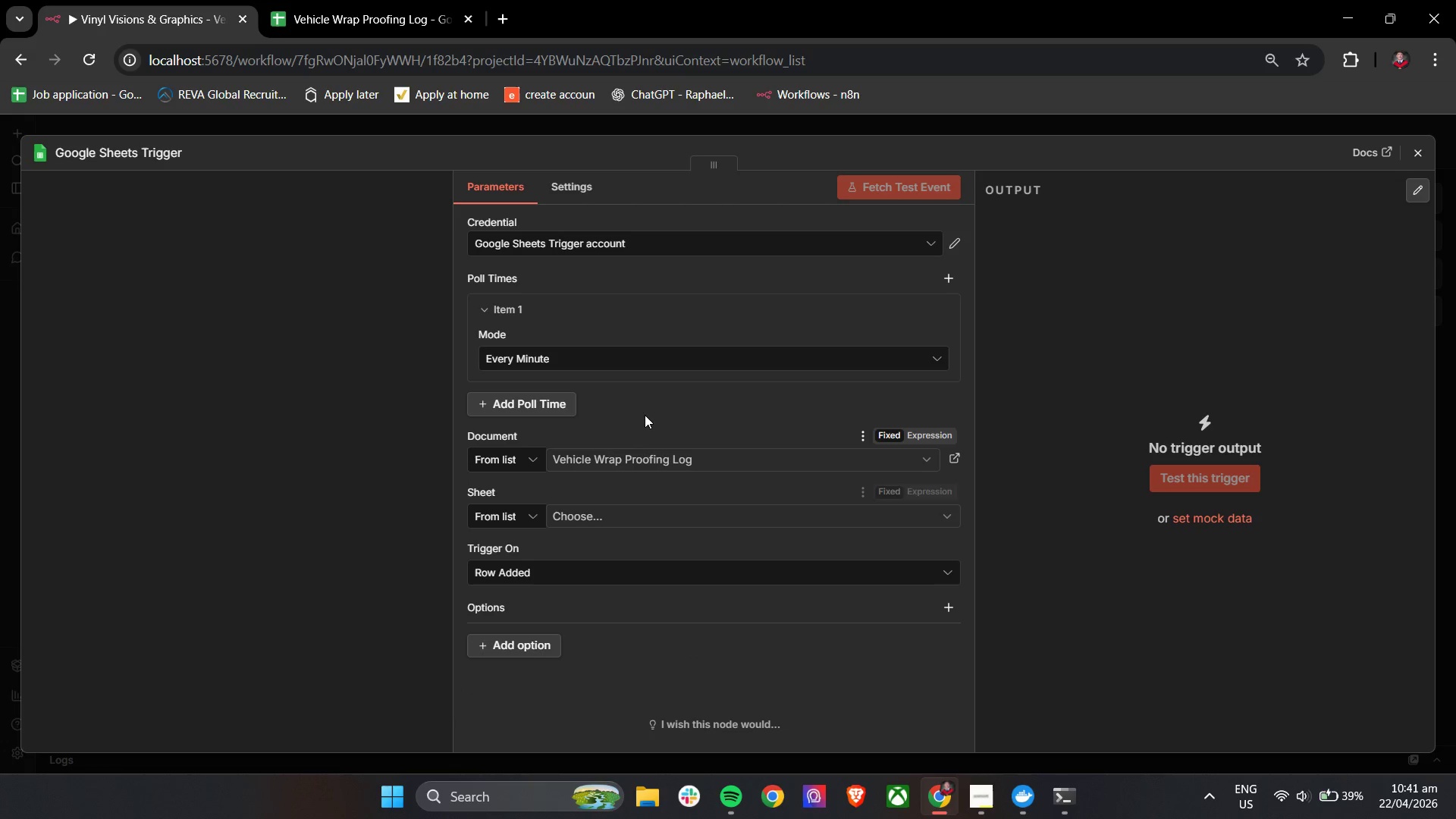 
left_click([647, 412])
 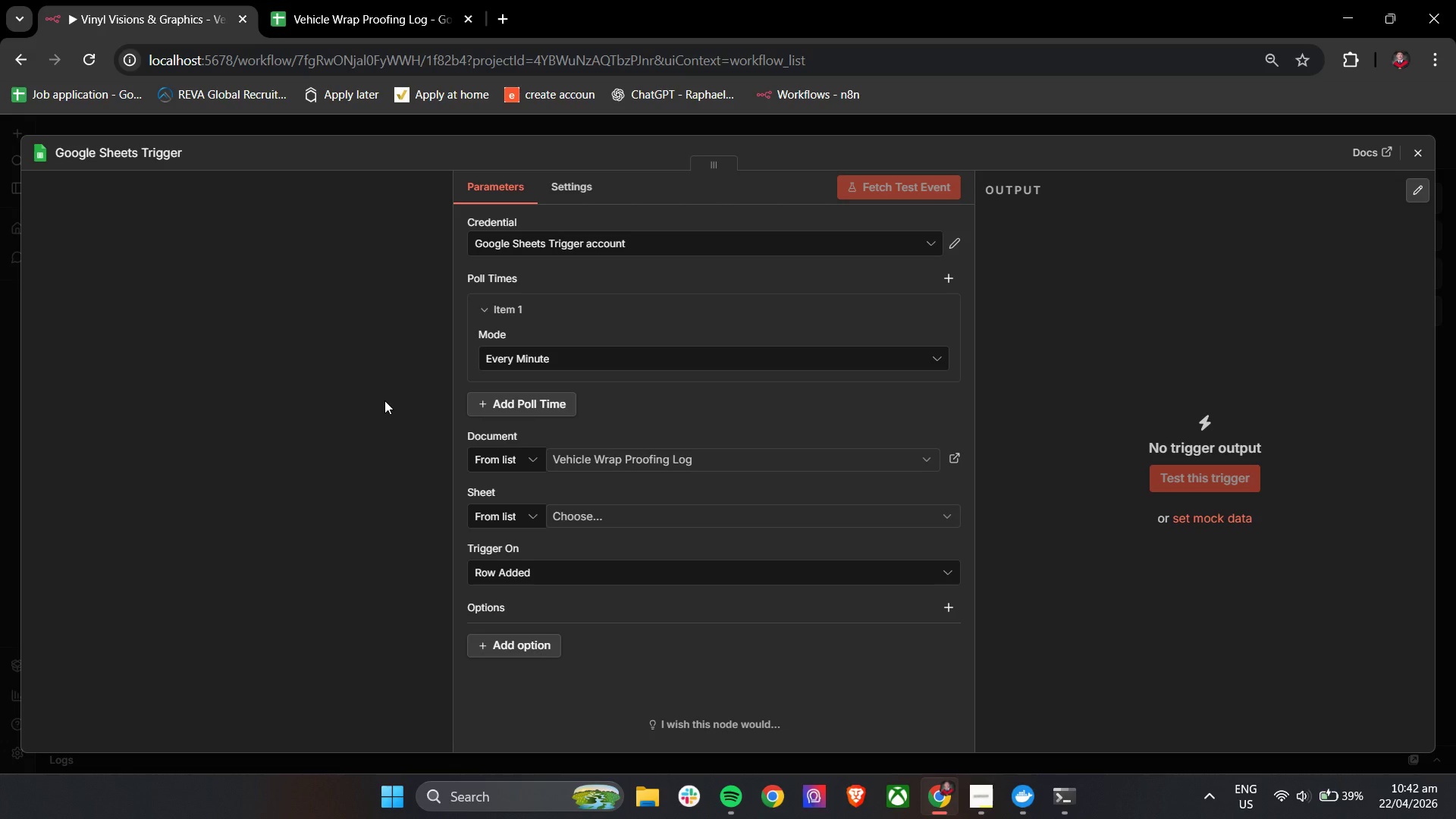 
wait(18.36)
 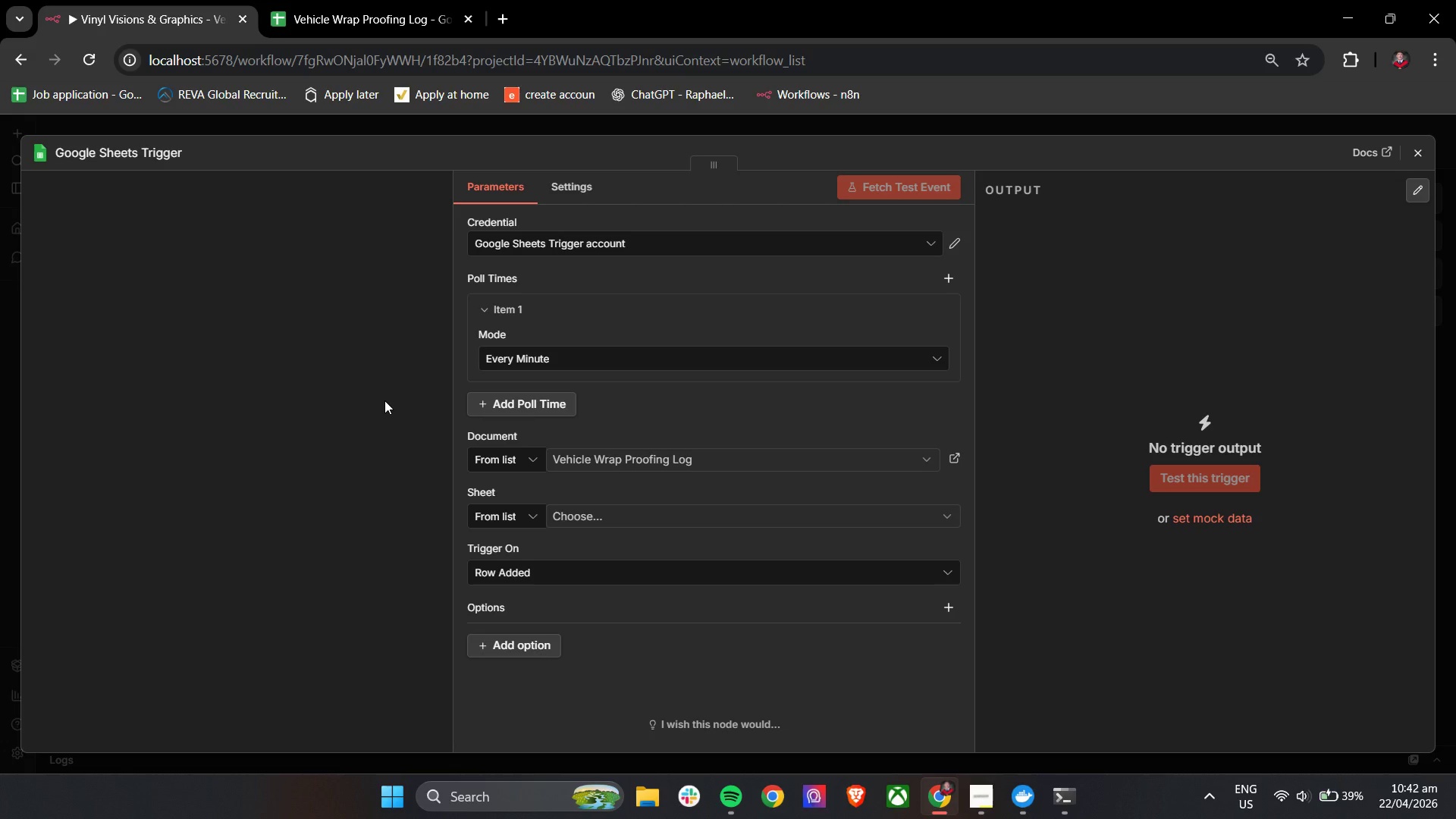 
left_click([626, 510])
 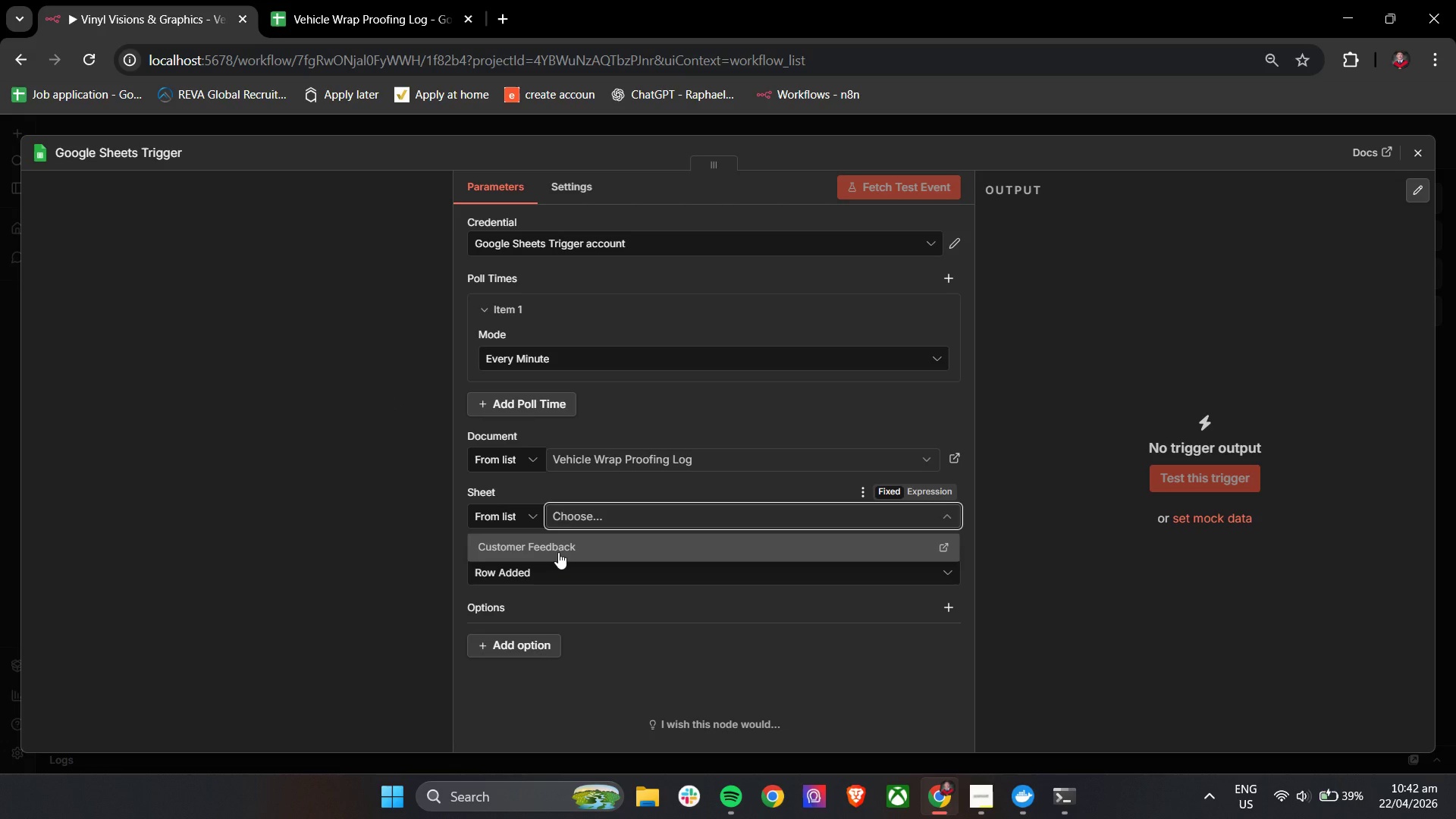 
left_click([551, 557])
 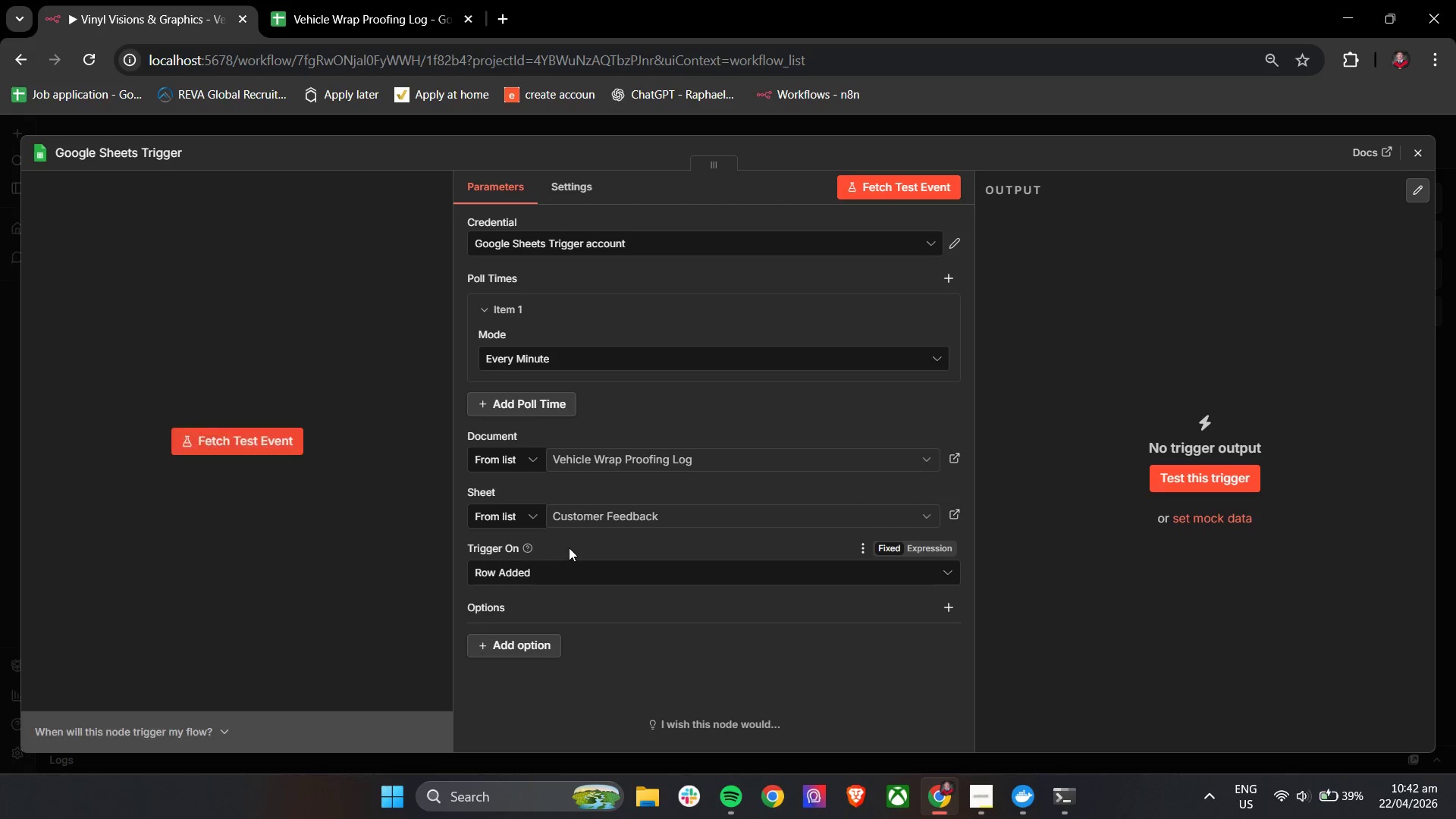 
left_click([570, 548])
 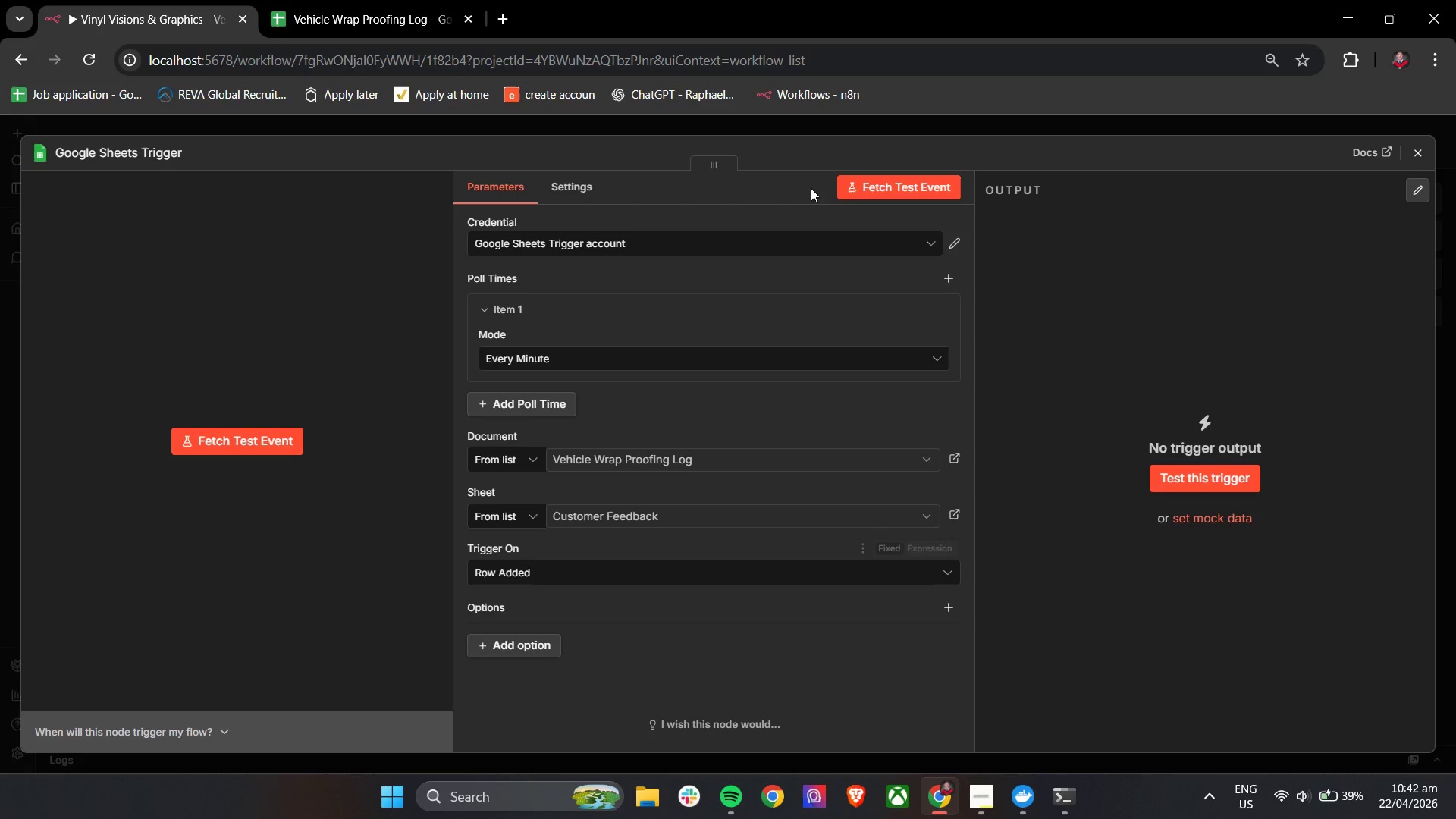 
left_click([863, 190])
 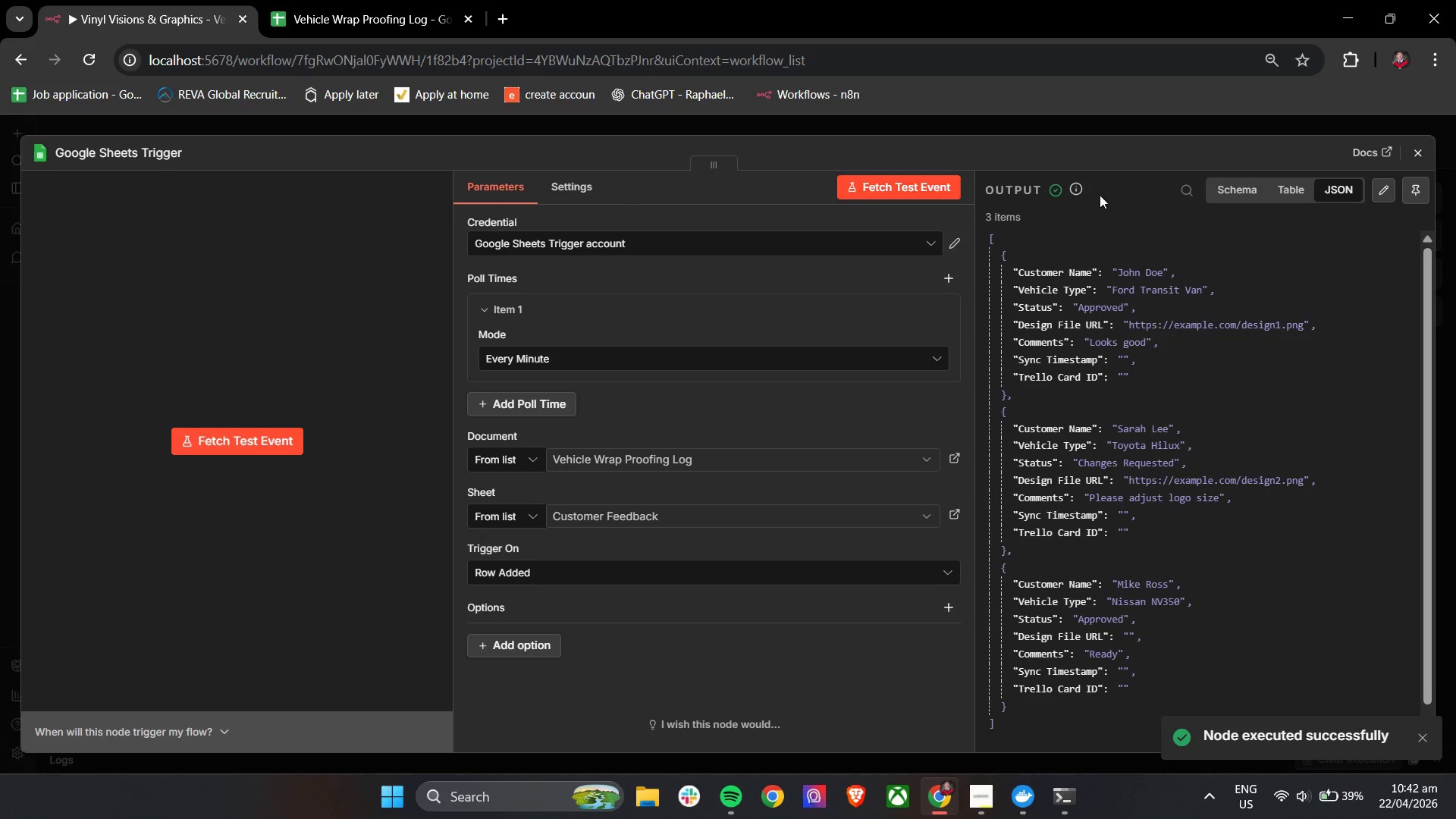 
left_click([1414, 147])
 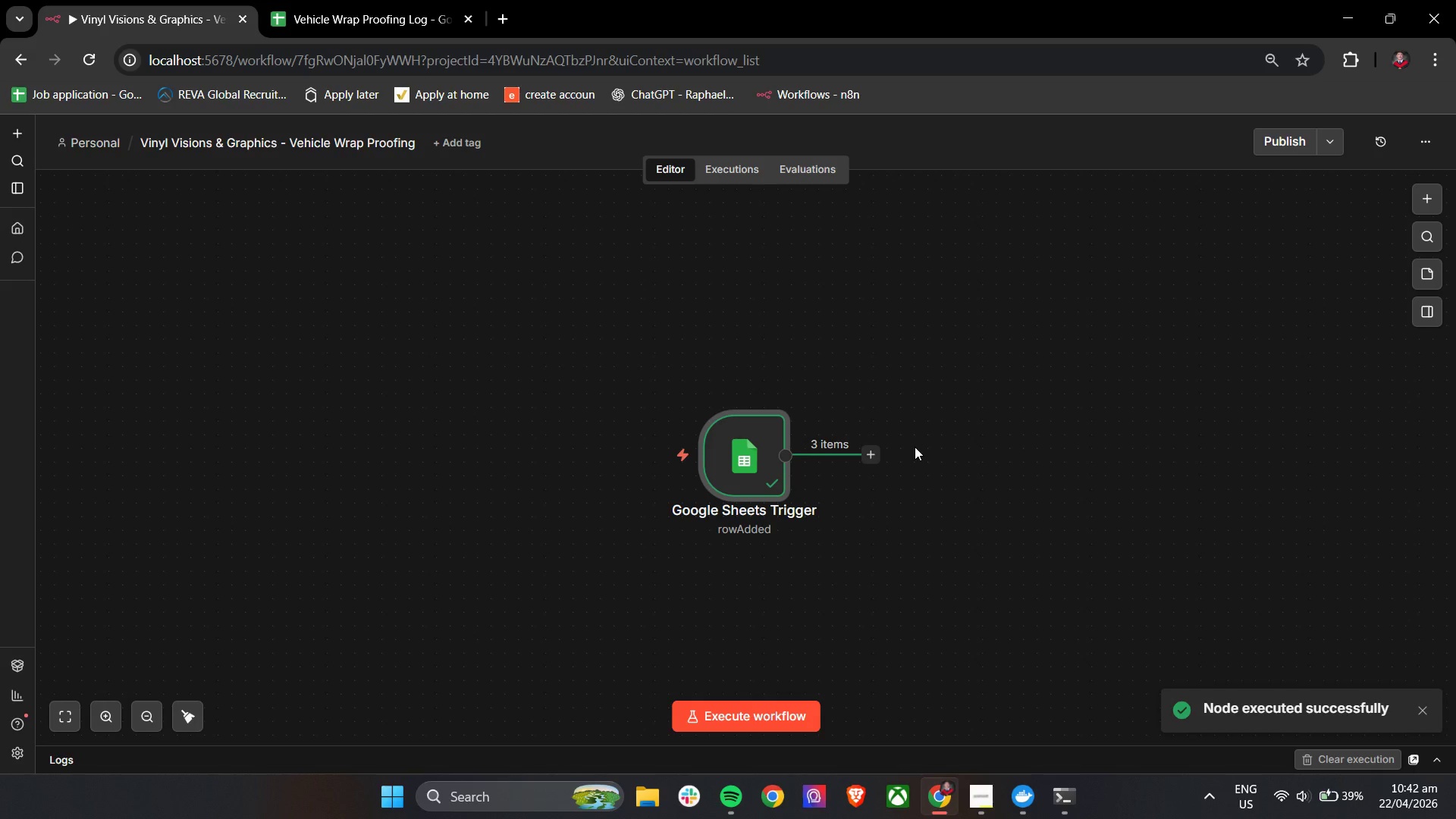 
double_click([739, 464])
 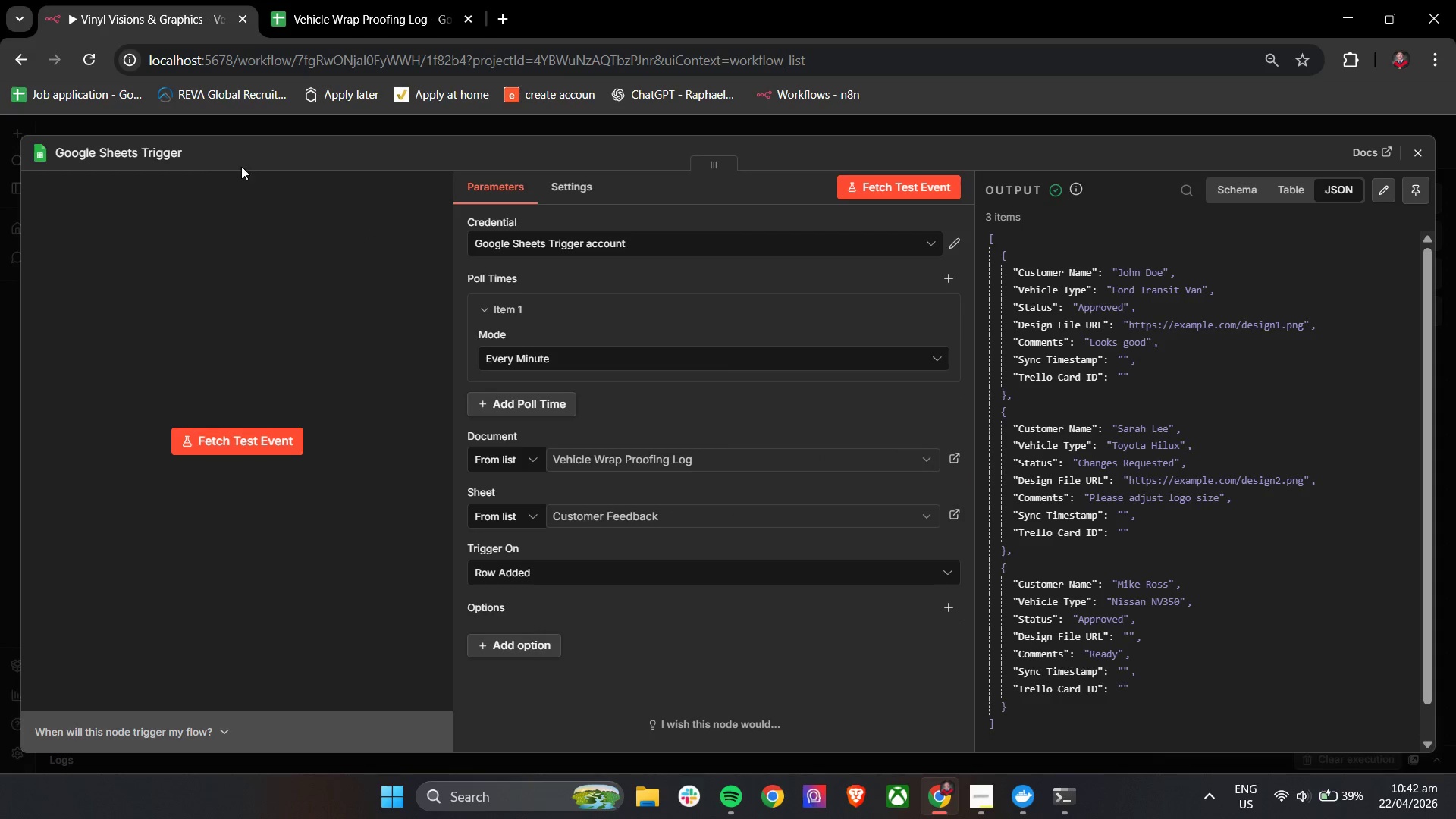 
left_click([153, 157])
 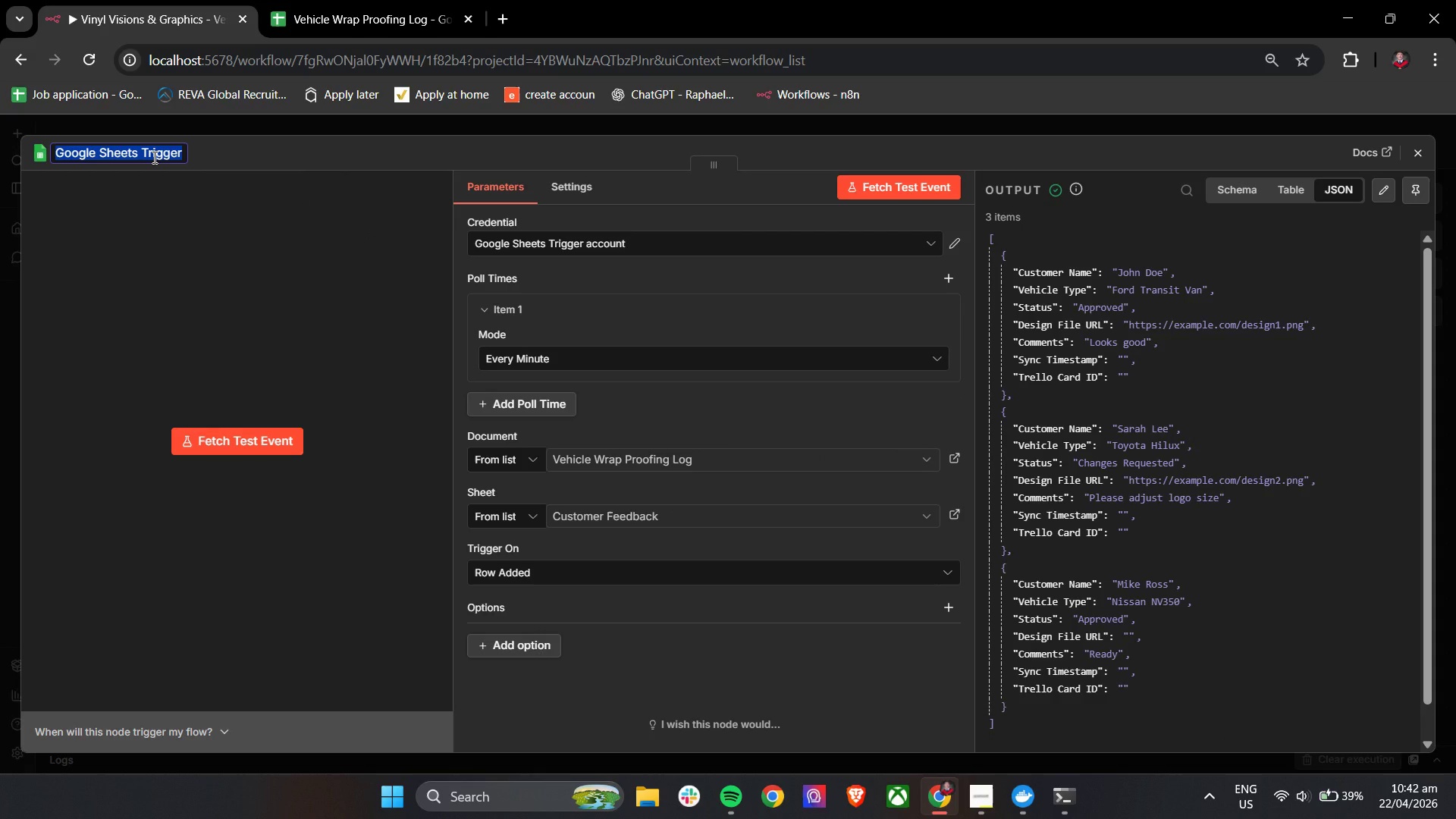 
type(Trigger - Watc )
key(Backspace)
type(h Proofing Sheet)
 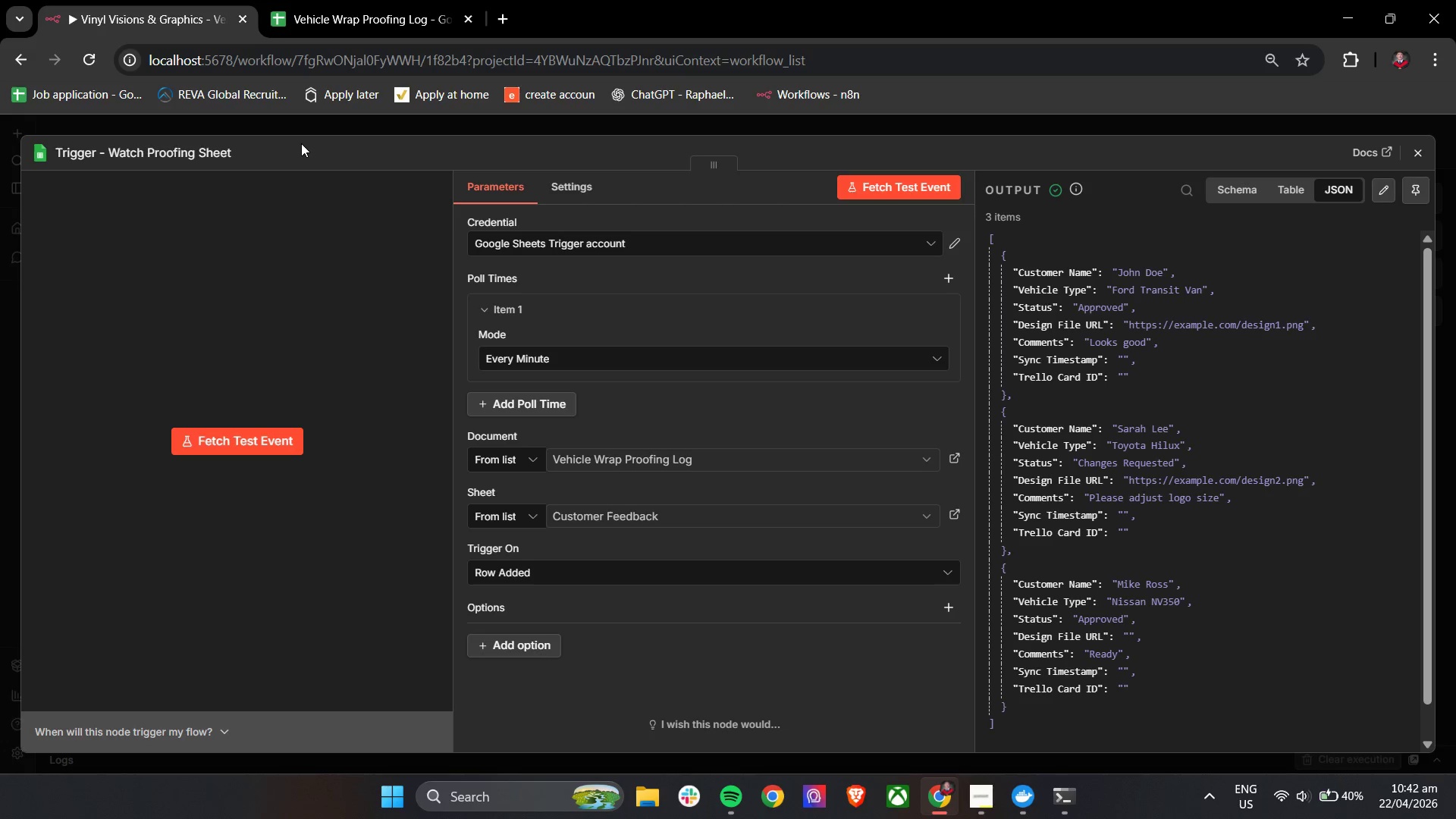 
 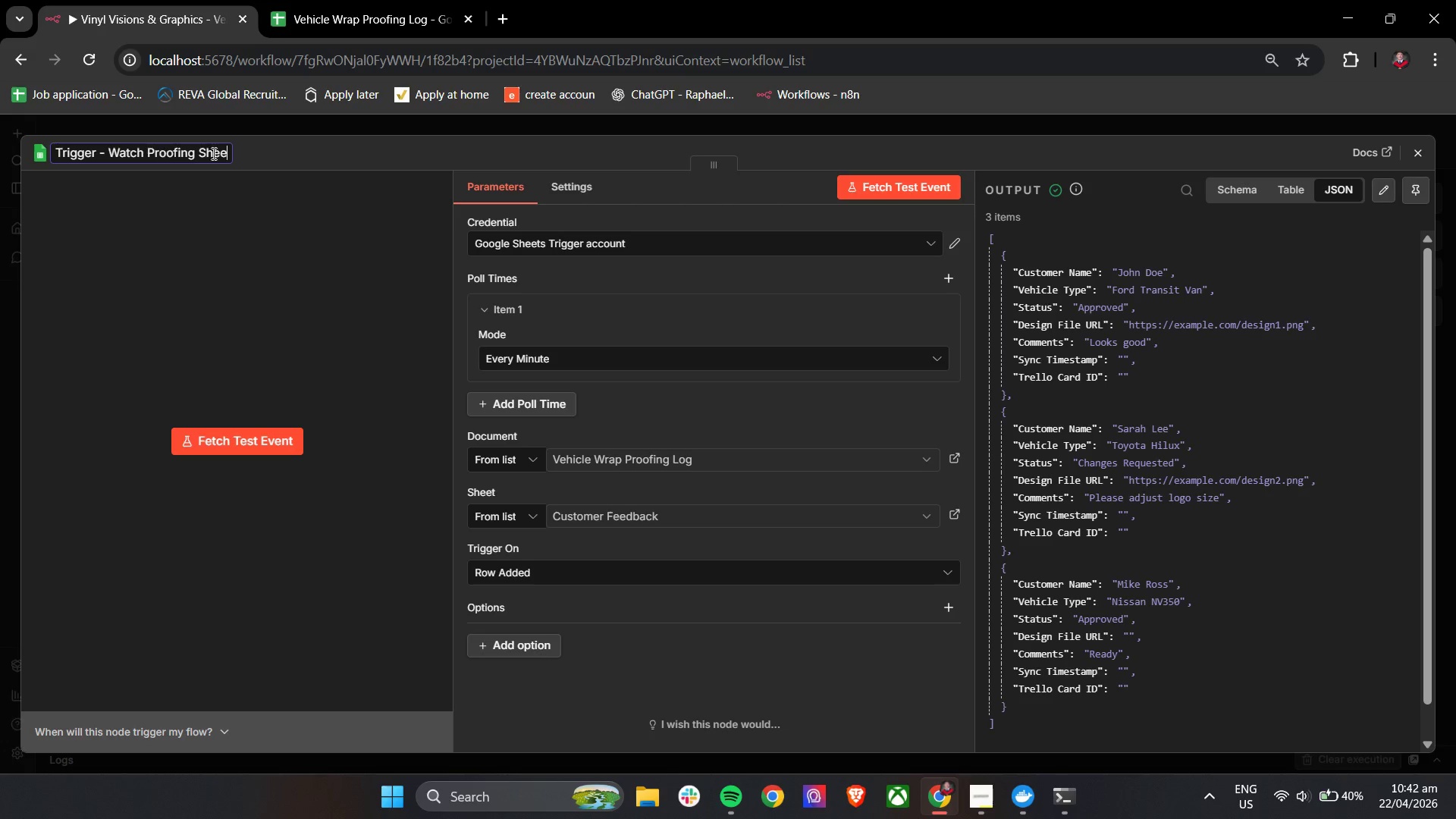 
left_click([301, 143])
 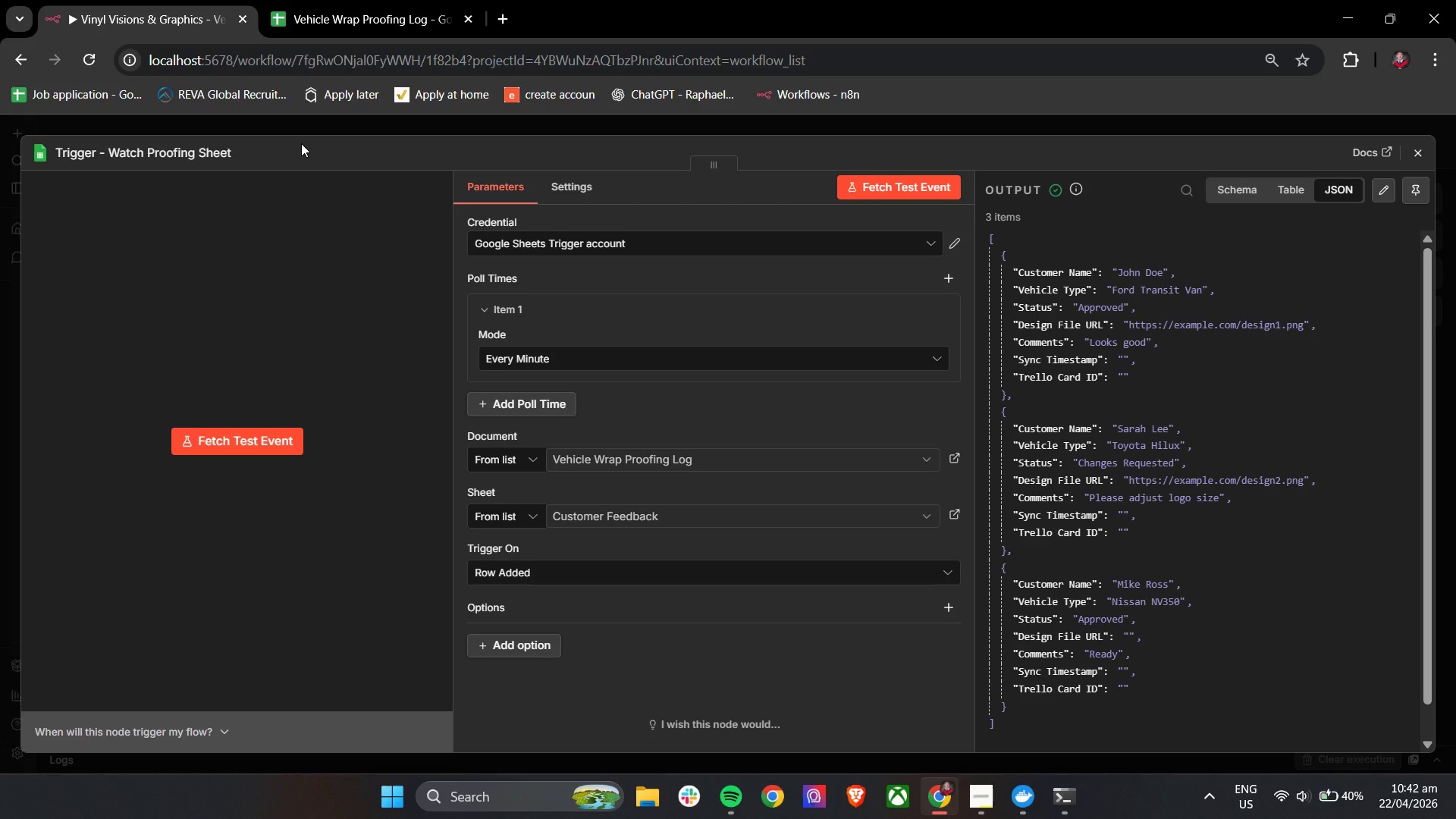 
wait(22.94)
 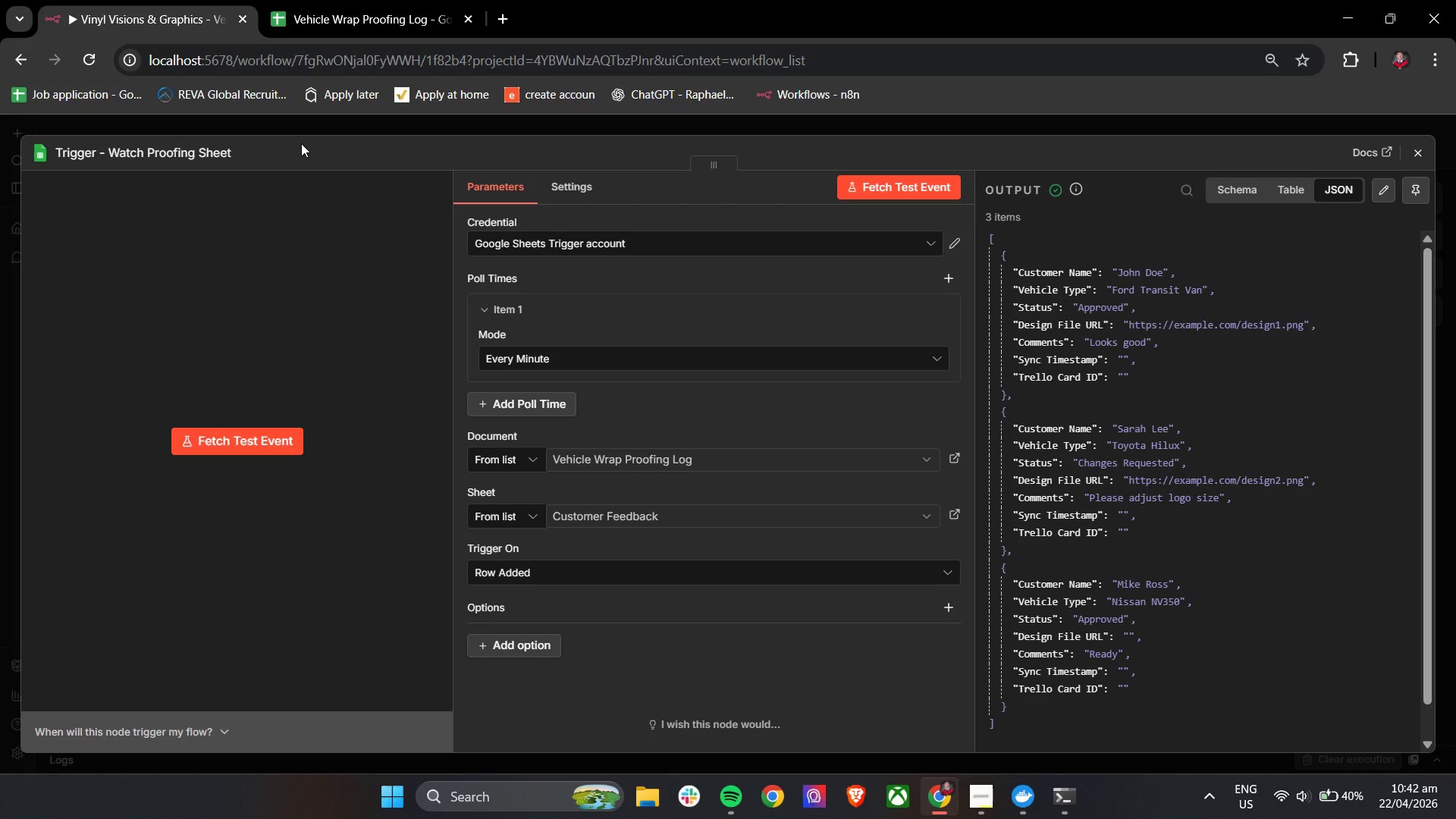 
left_click([876, 459])
 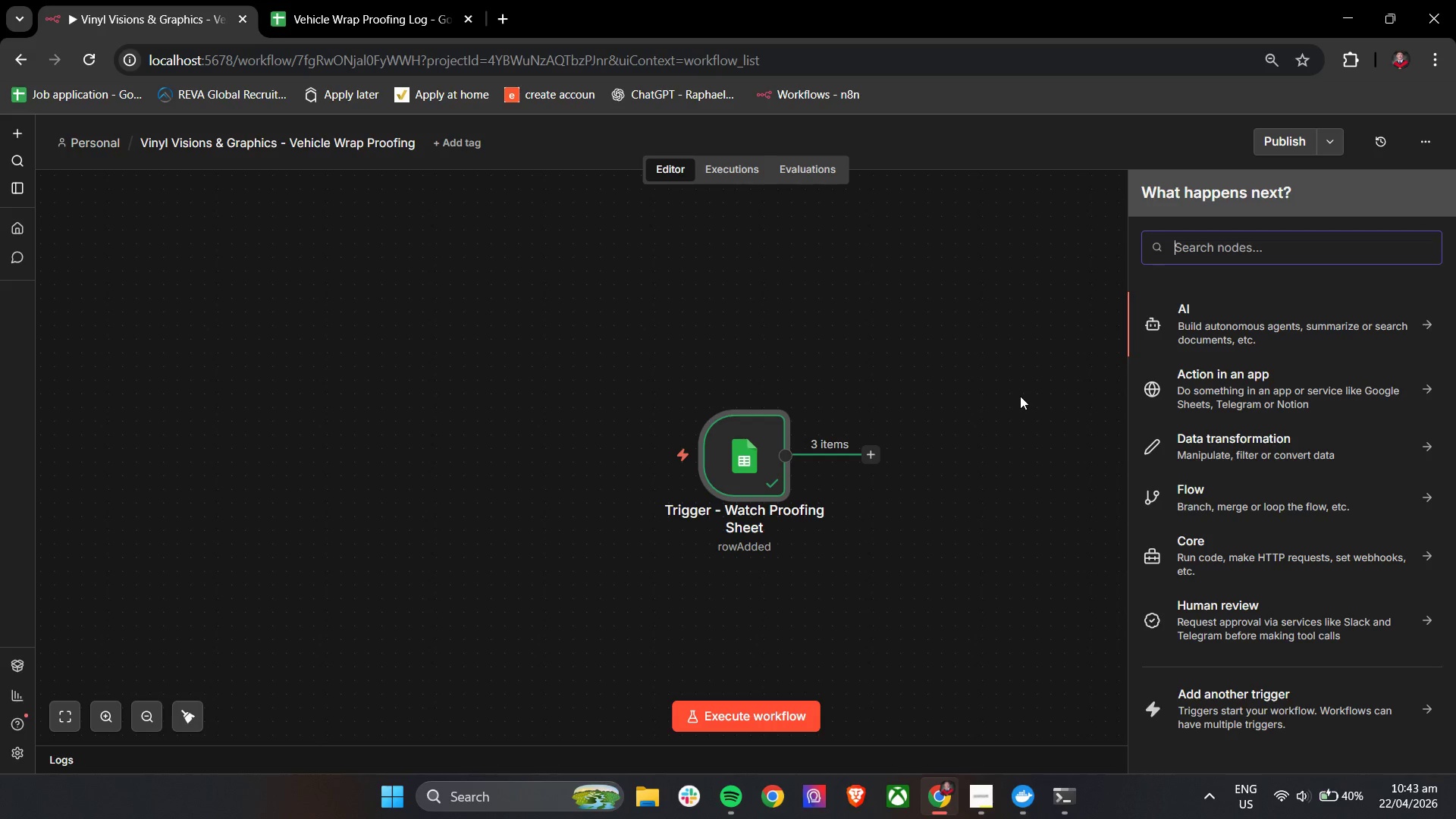 
type(if)
 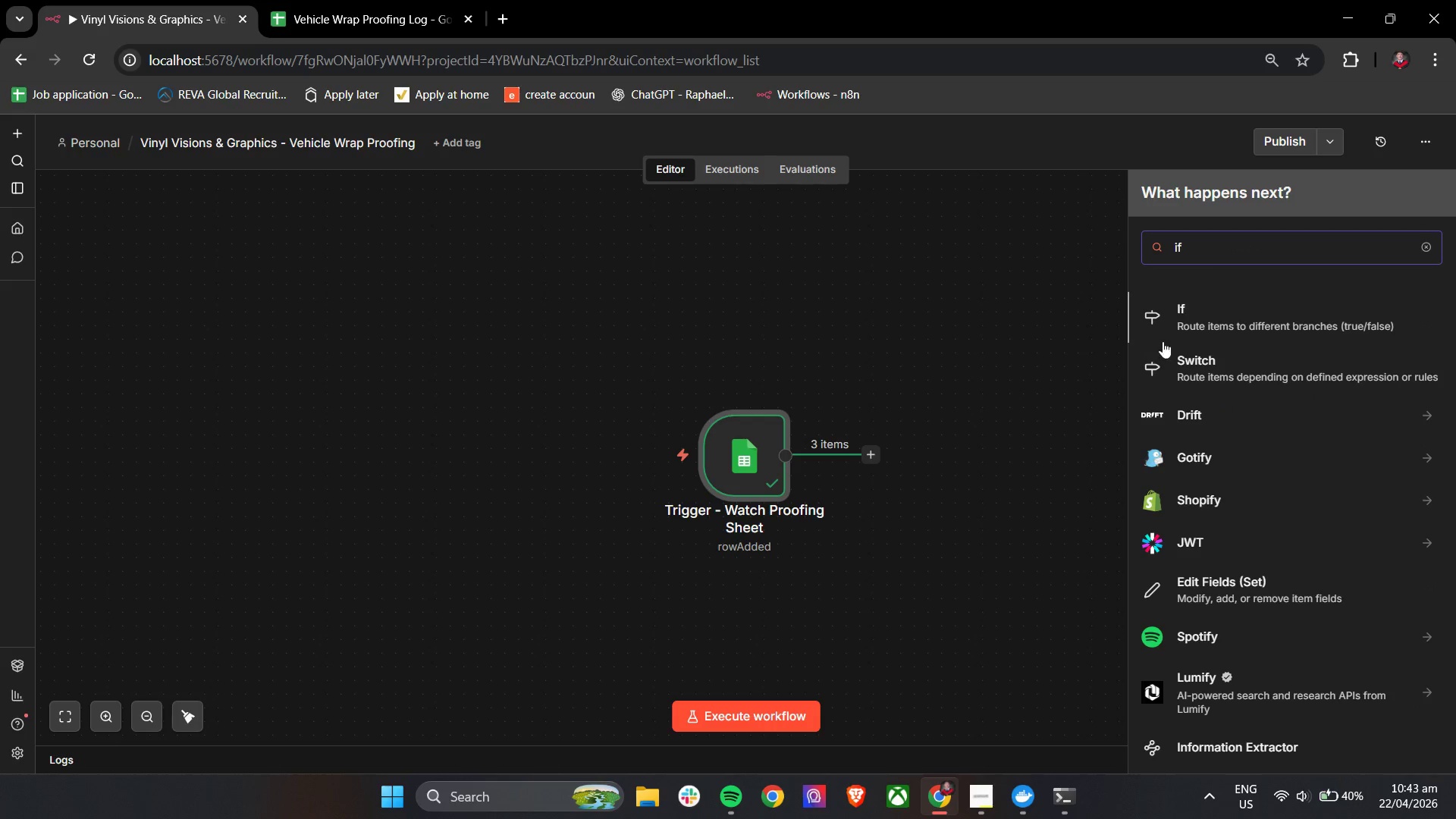 
left_click([1216, 320])
 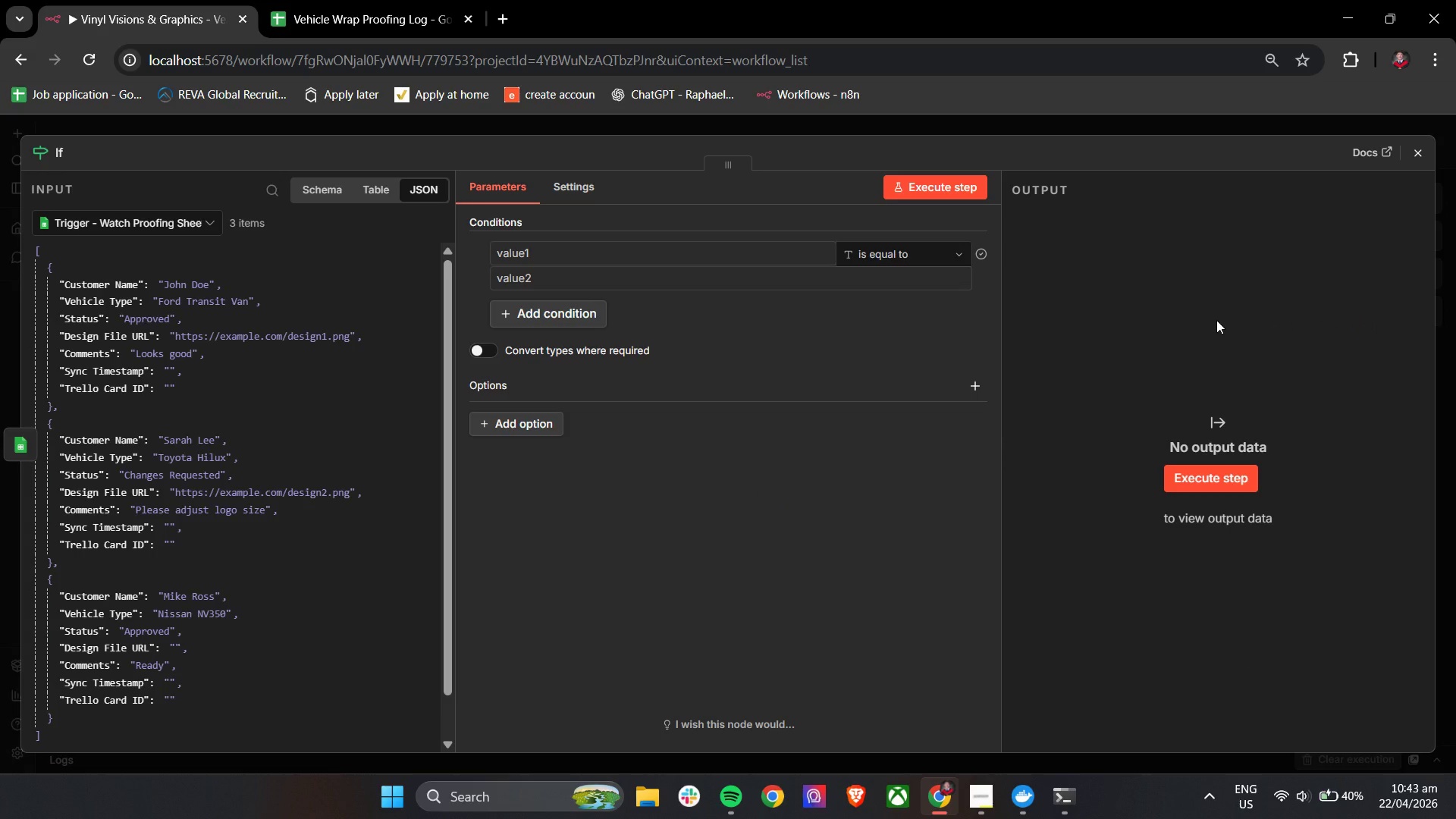 
wait(10.78)
 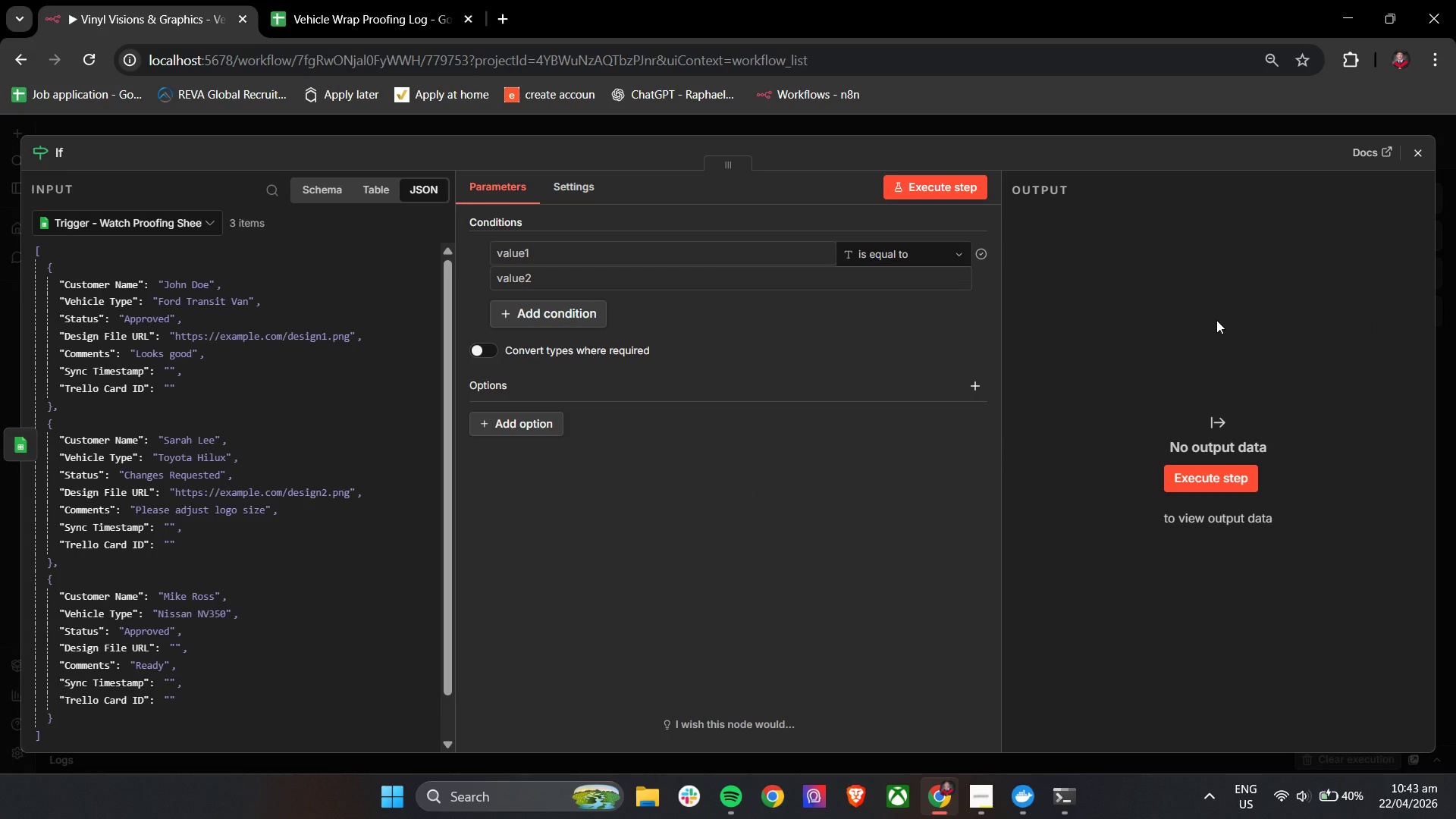 
left_click([59, 155])
 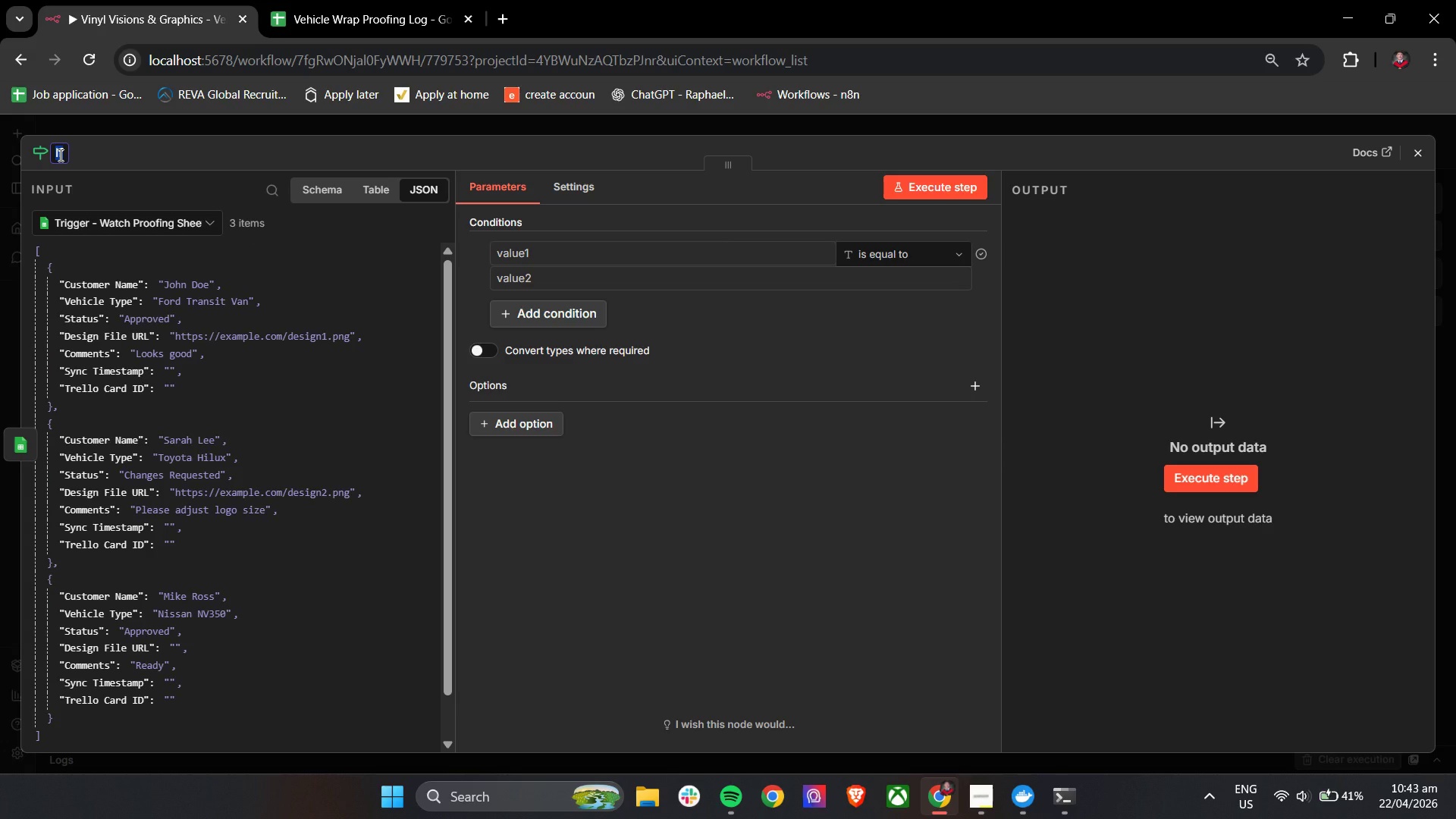 
type(VA)
key(Backspace)
type(alidation - Ce)
key(Backspace)
type(heck Design File Url)
 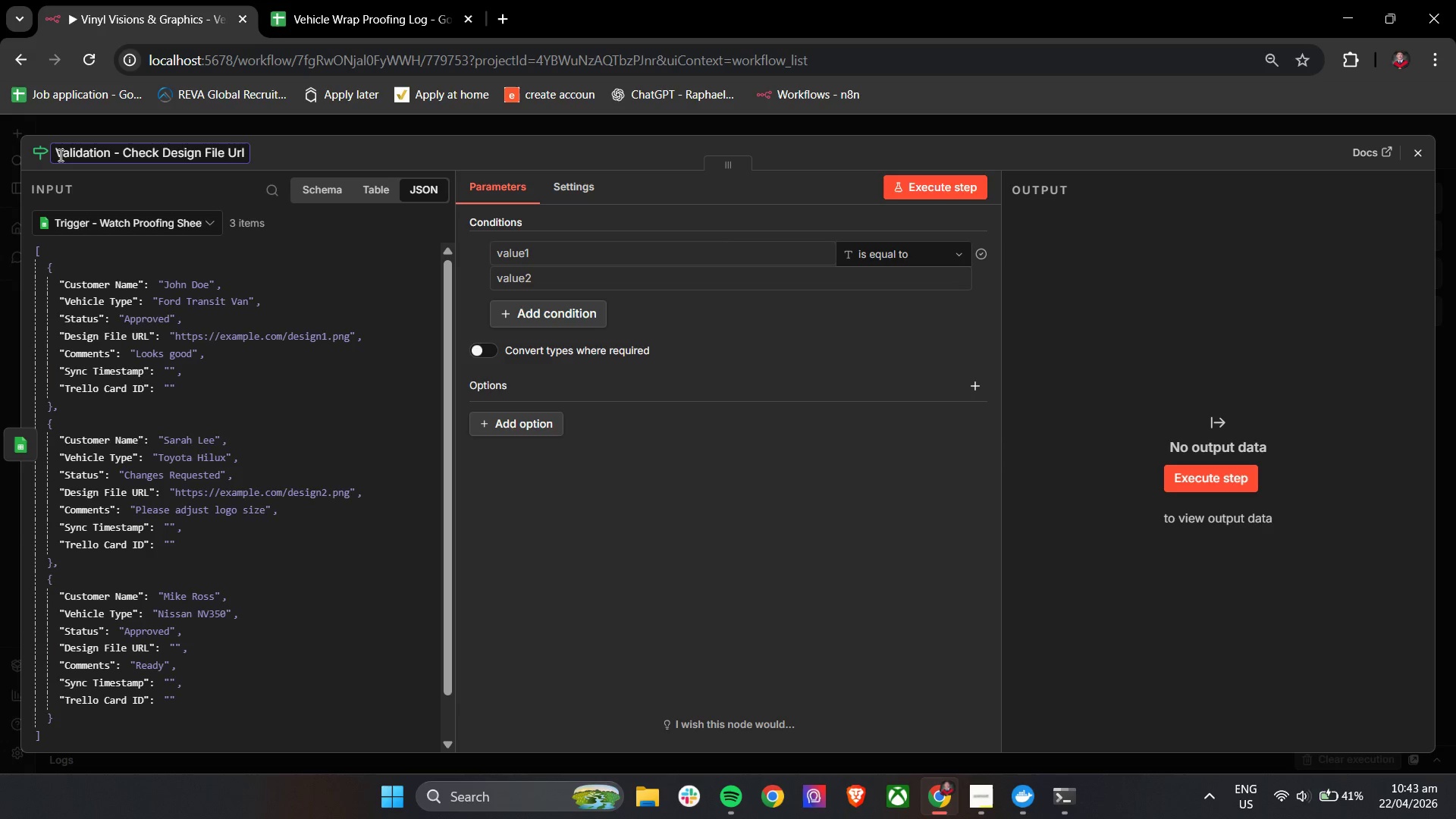 
left_click([706, 318])
 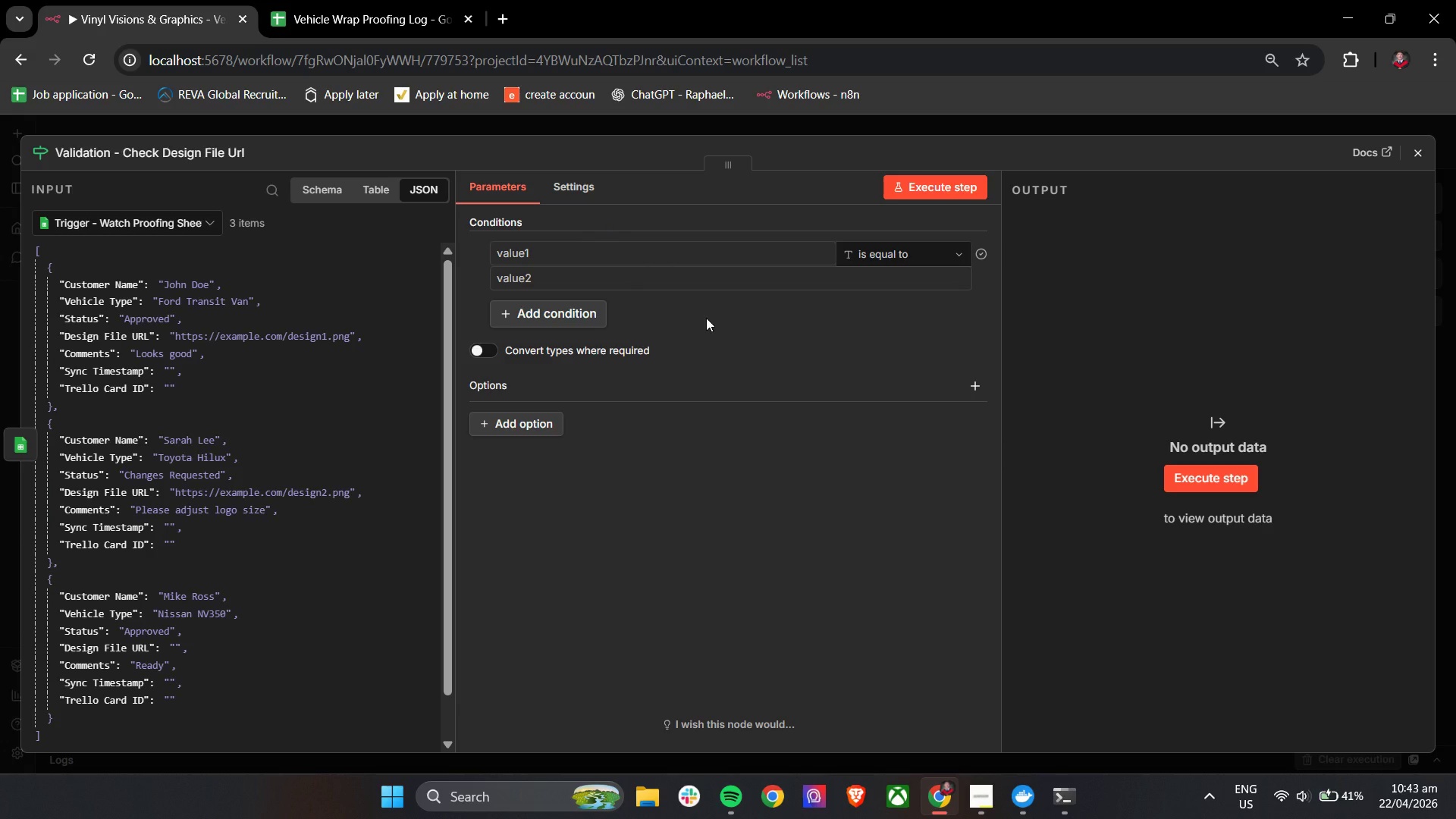 
wait(5.72)
 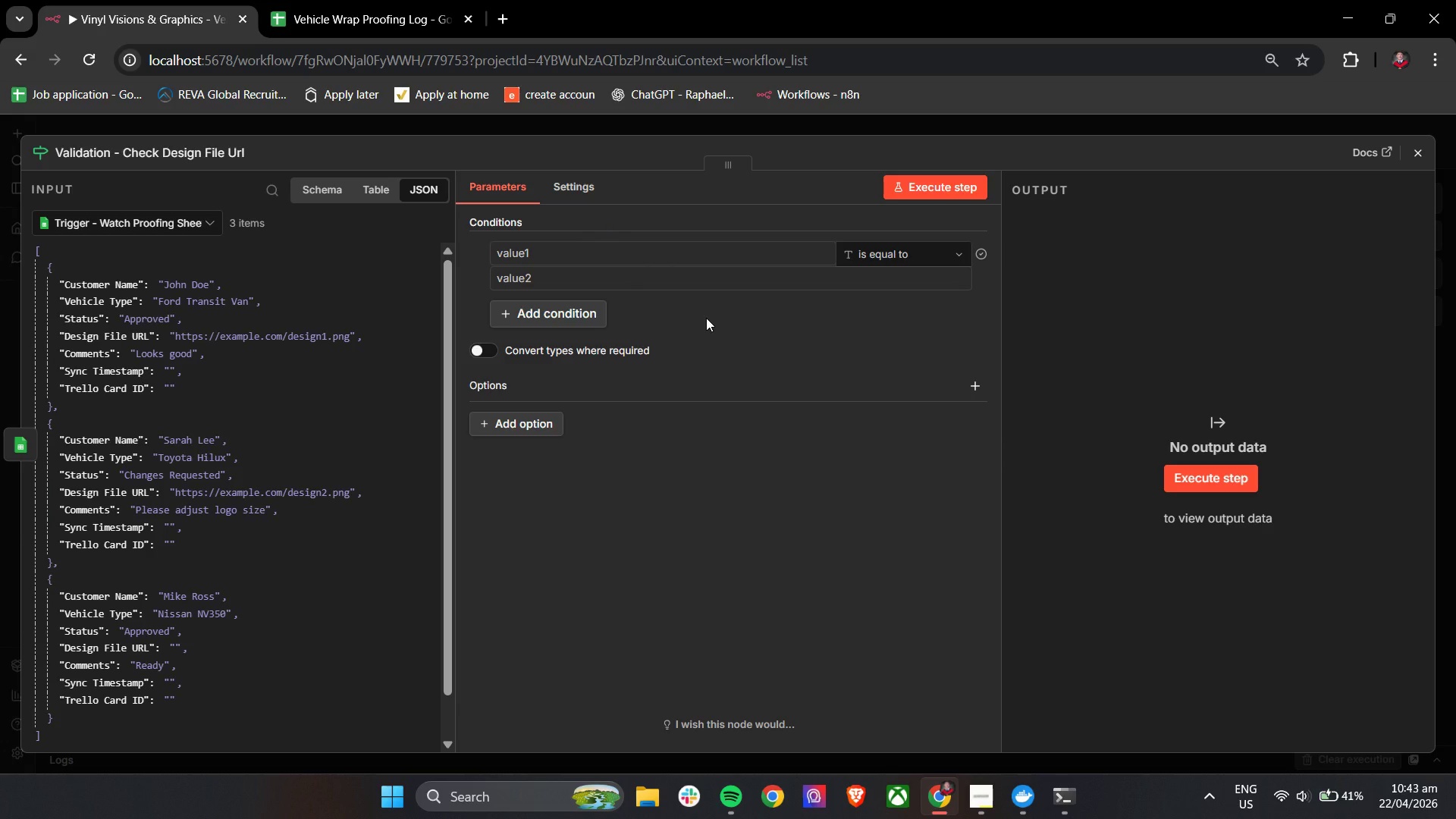 
left_click([631, 246])
 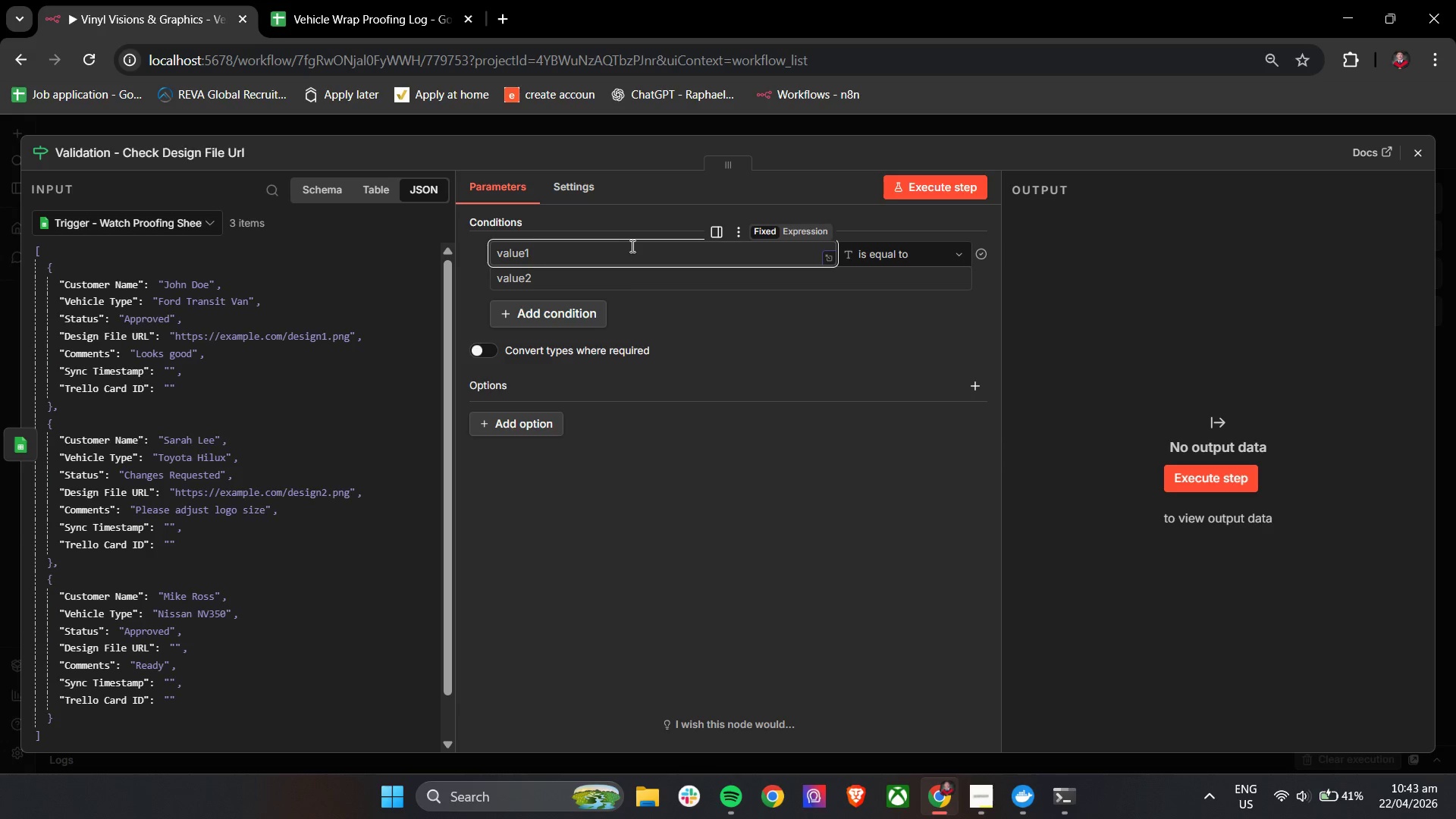 
key(Shift+BracketLeft)
 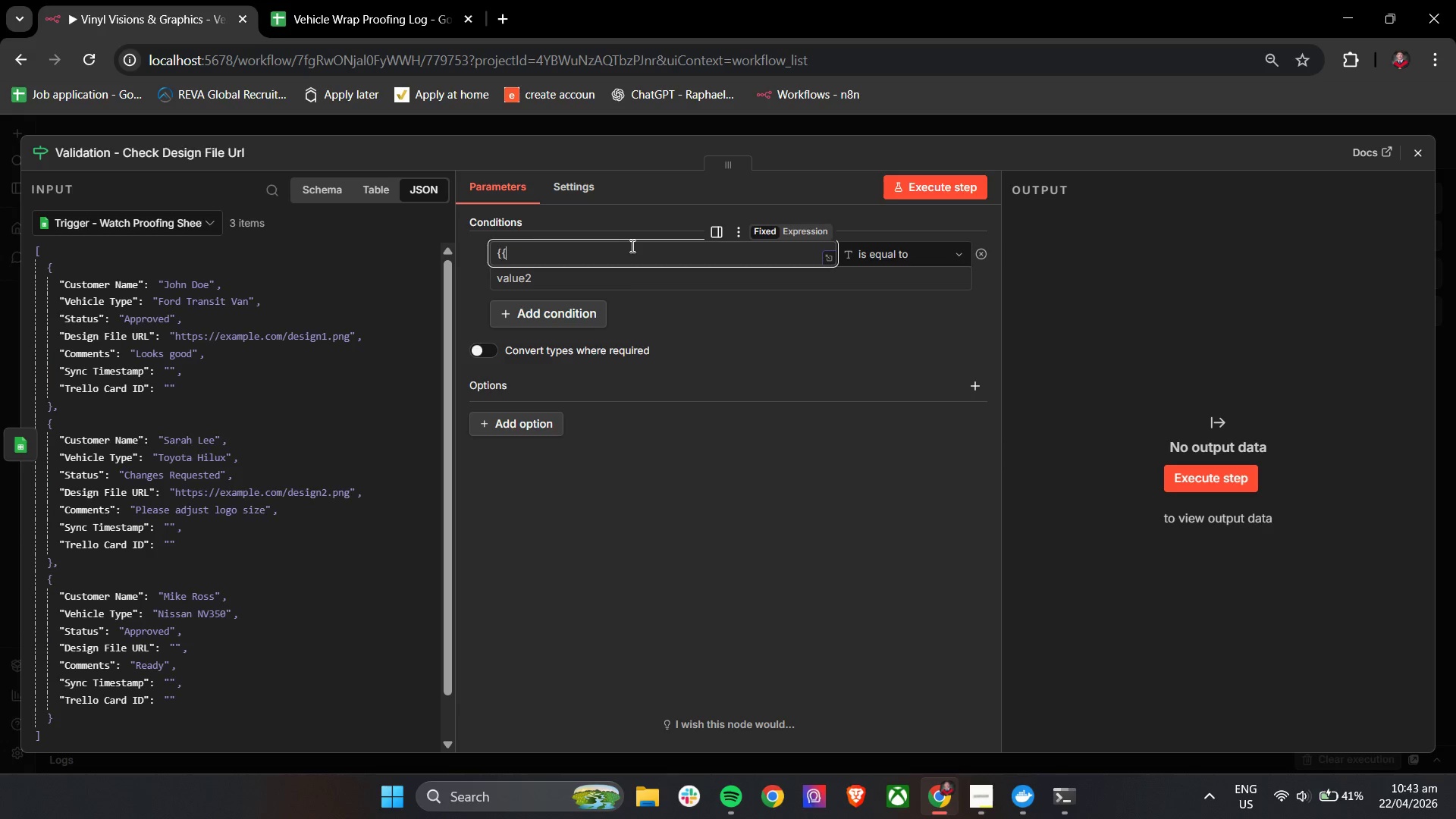 
key(Shift+BracketLeft)
 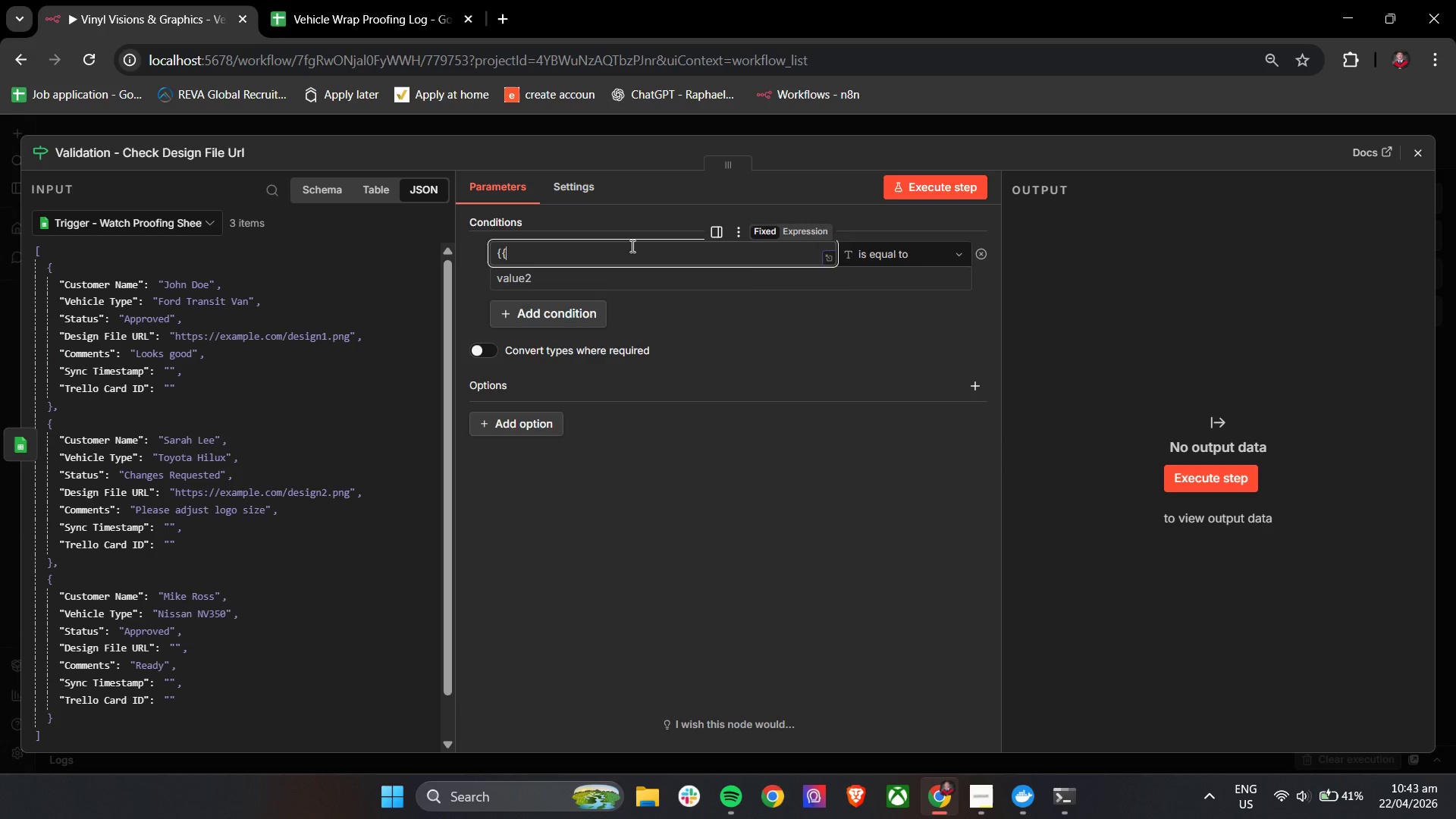 
key(Space)
 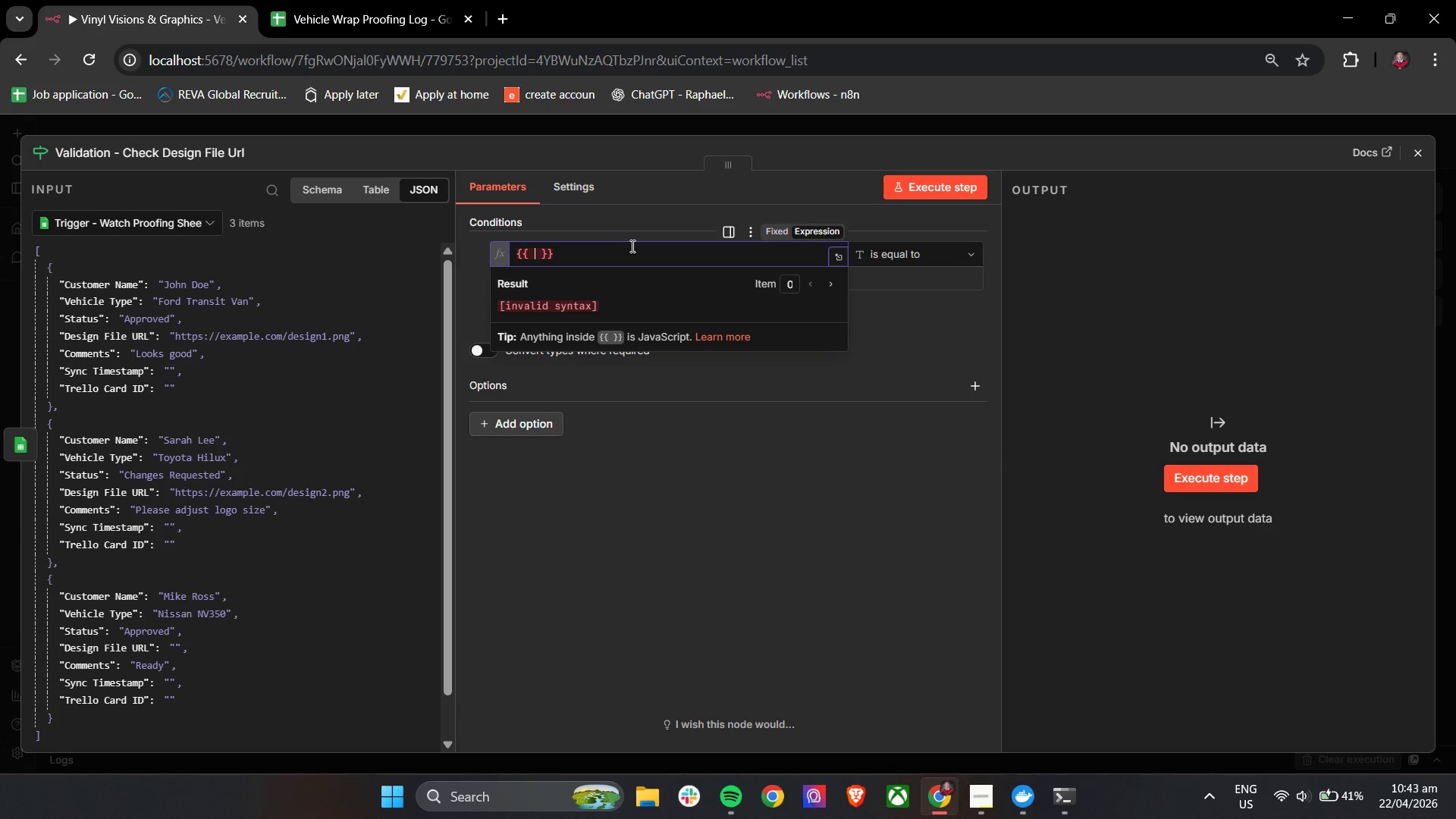 
key(Shift+4)
 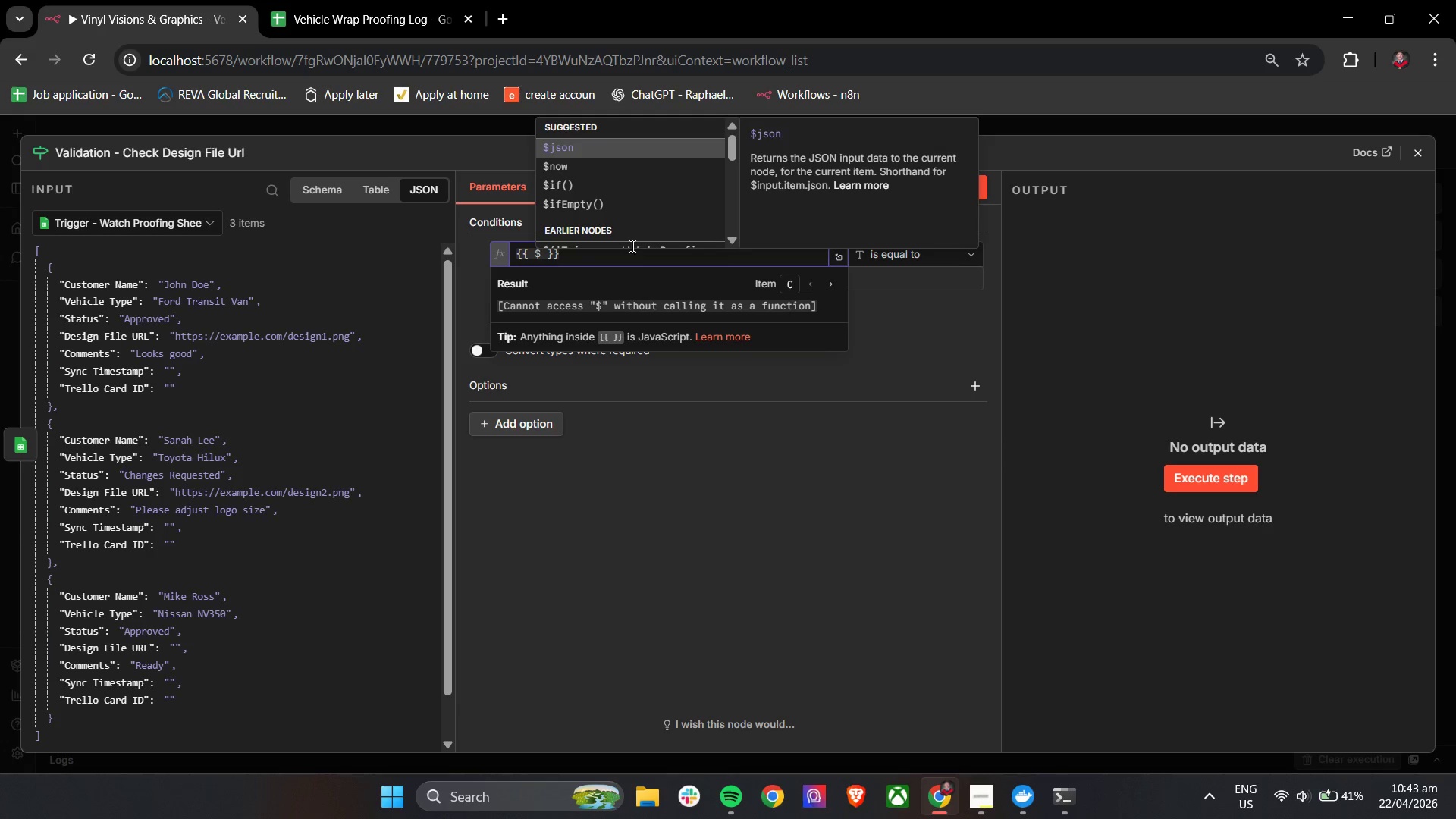 
key(Enter)
 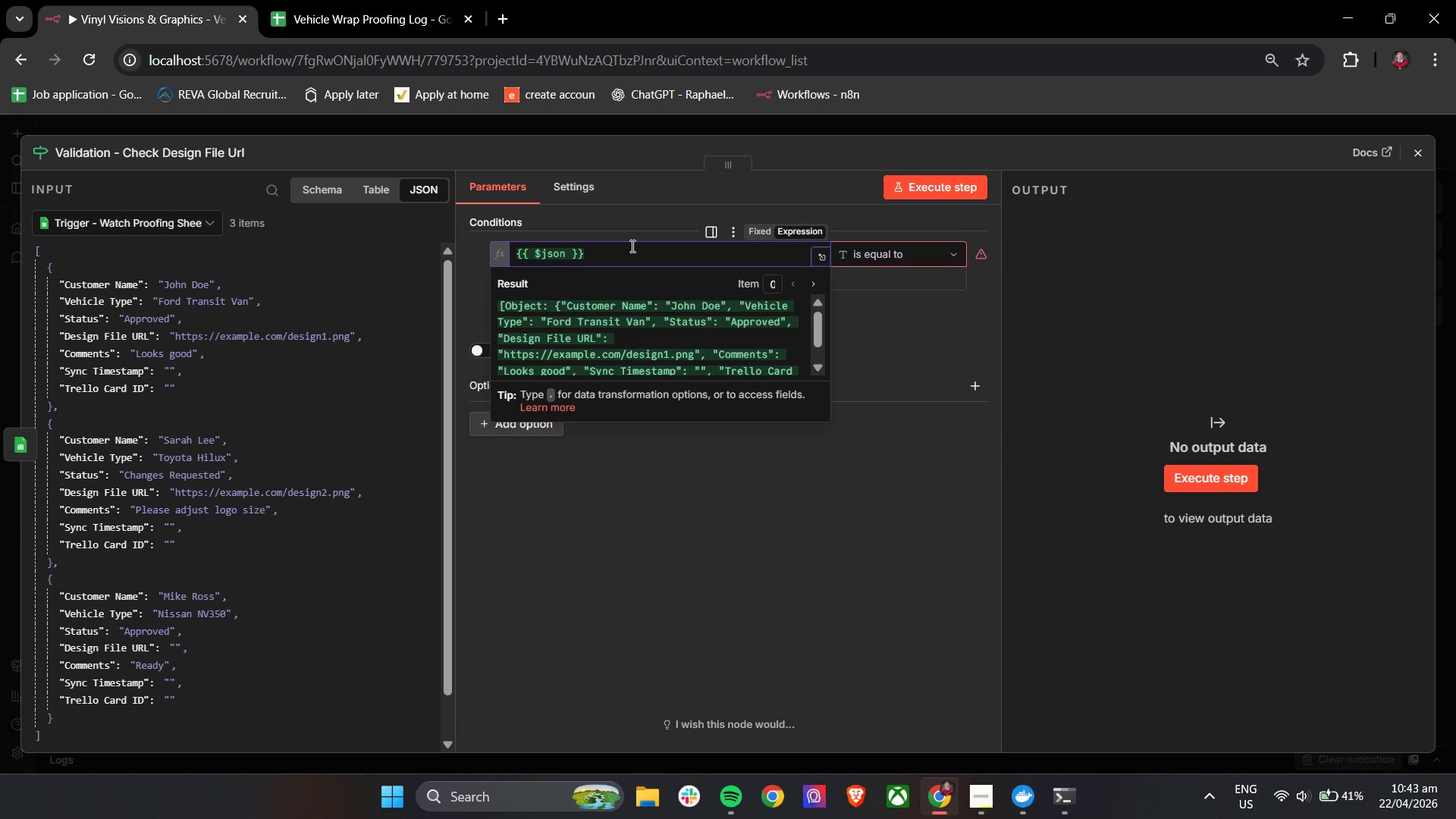 
key(BracketLeft)
 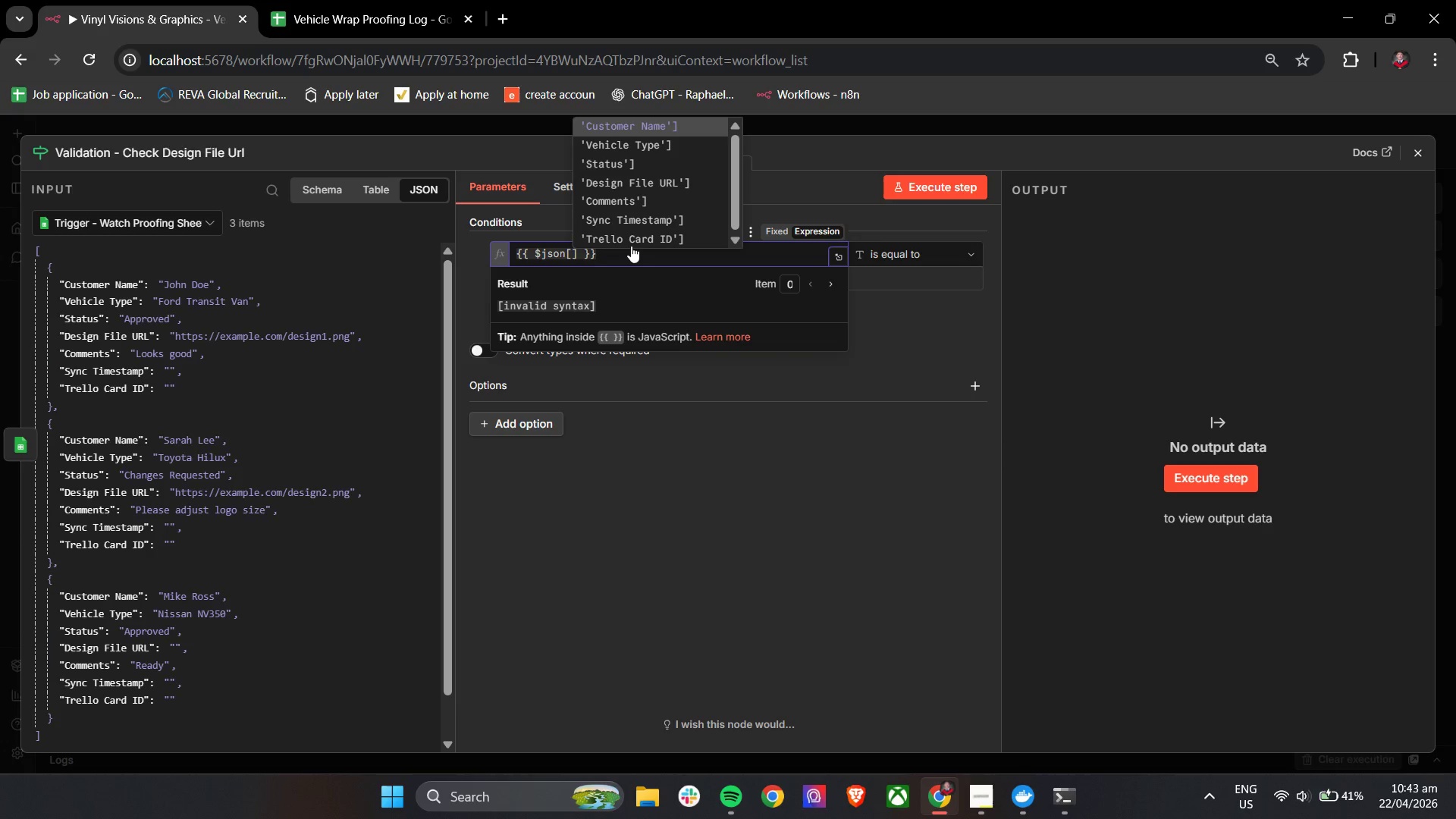 
key(ArrowDown)
 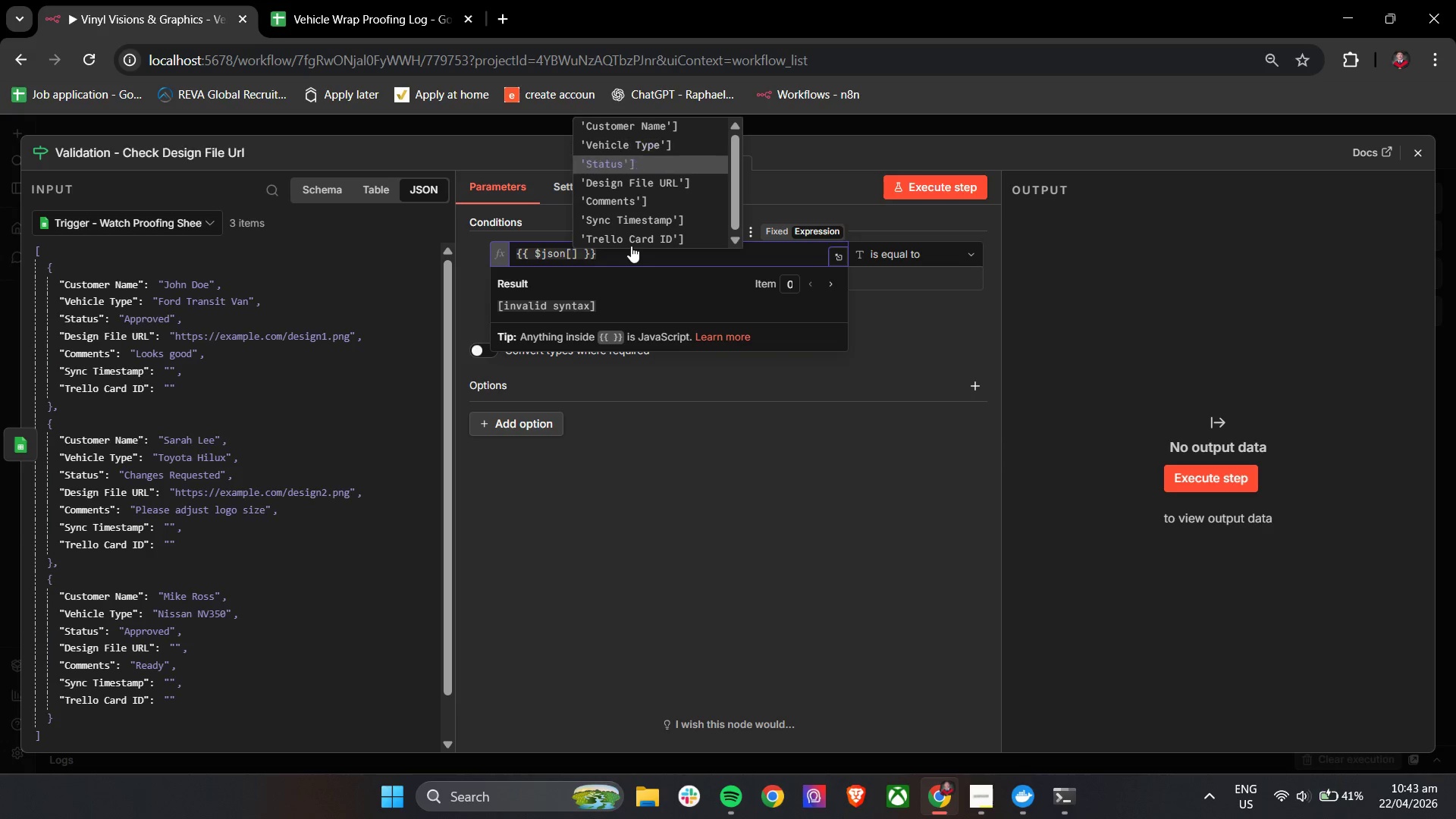 
key(ArrowDown)
 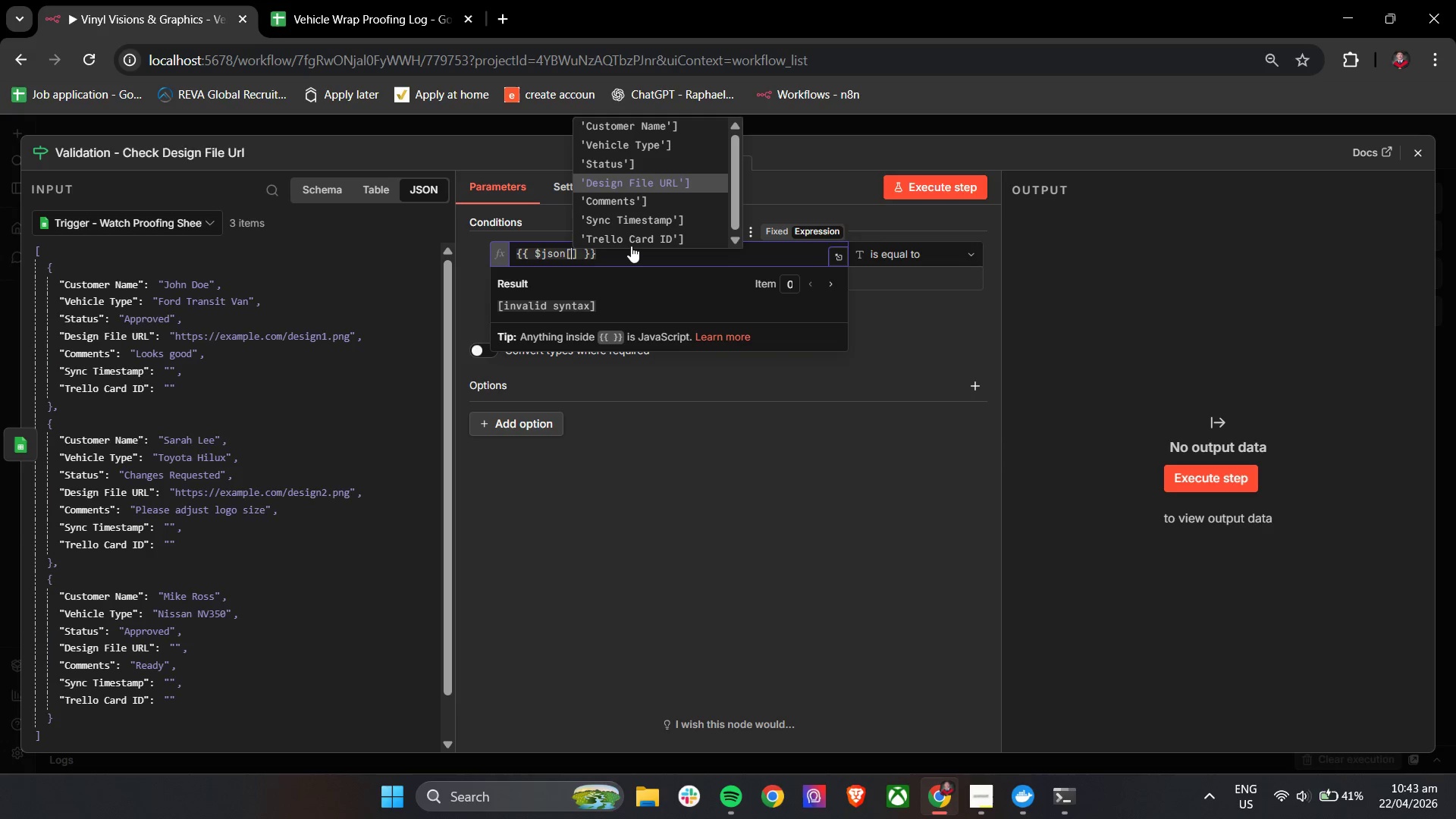 
key(ArrowDown)
 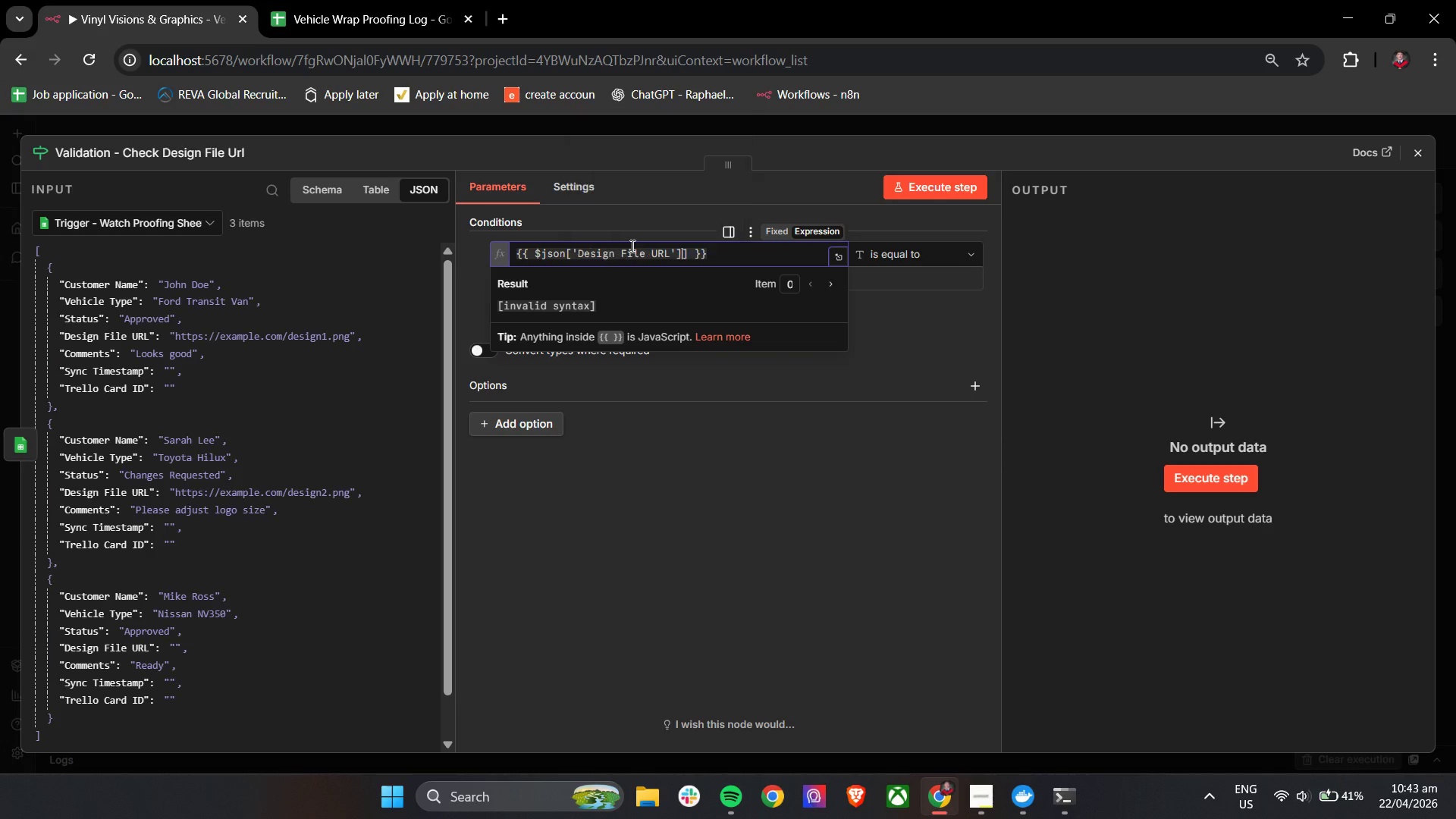 
key(Enter)
 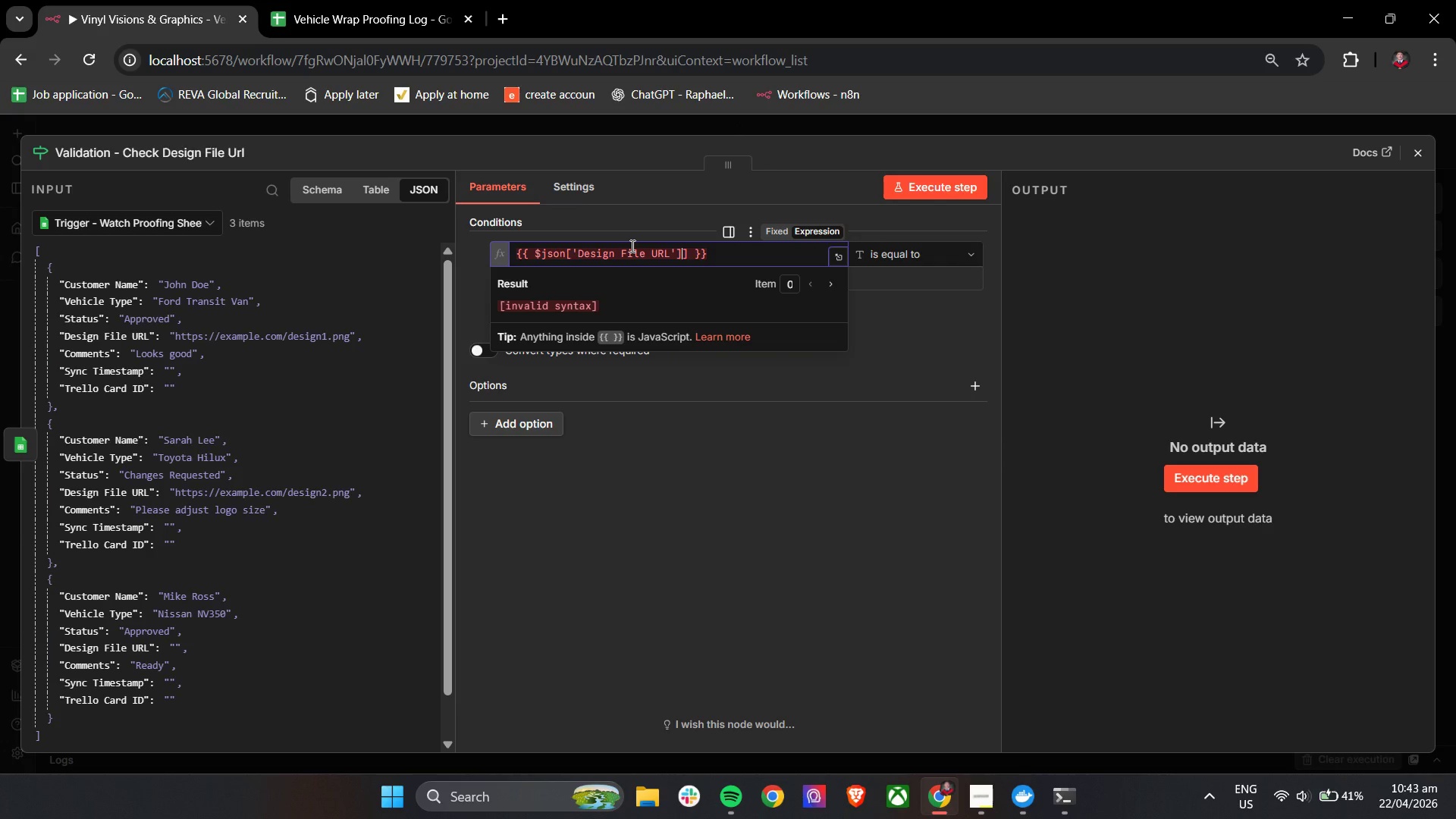 
key(Backspace)
 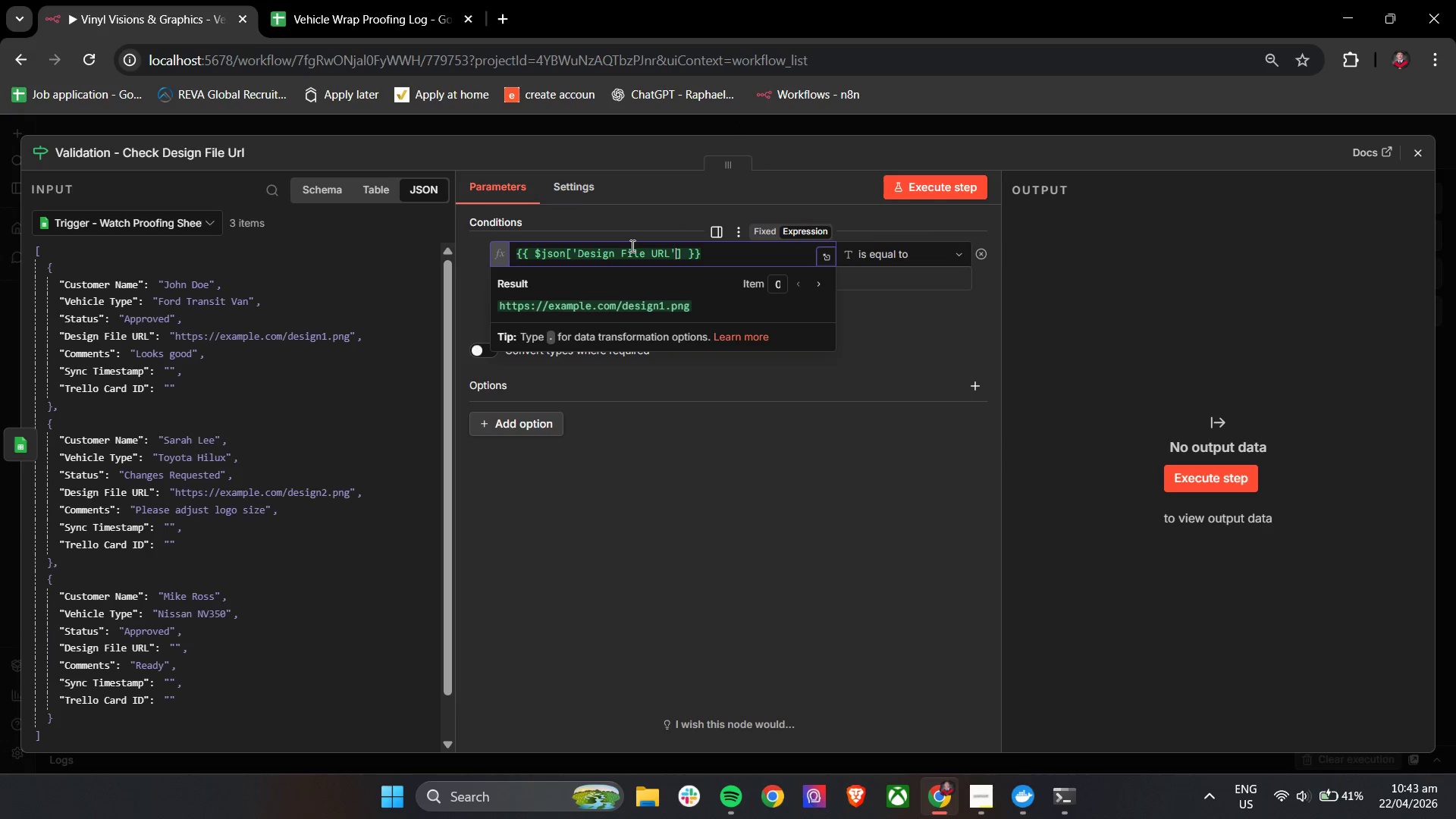 
key(ArrowDown)
 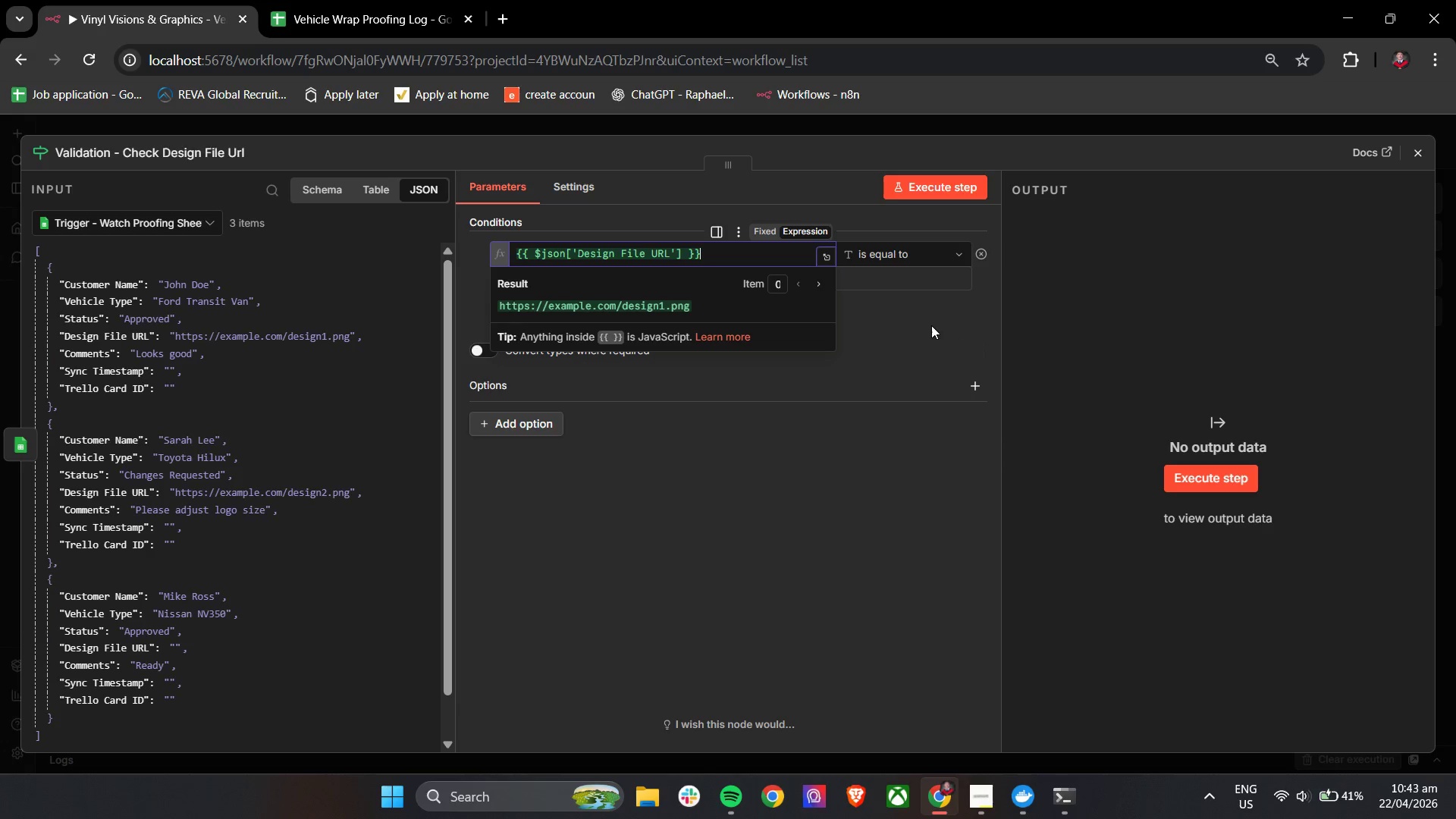 
double_click([917, 249])
 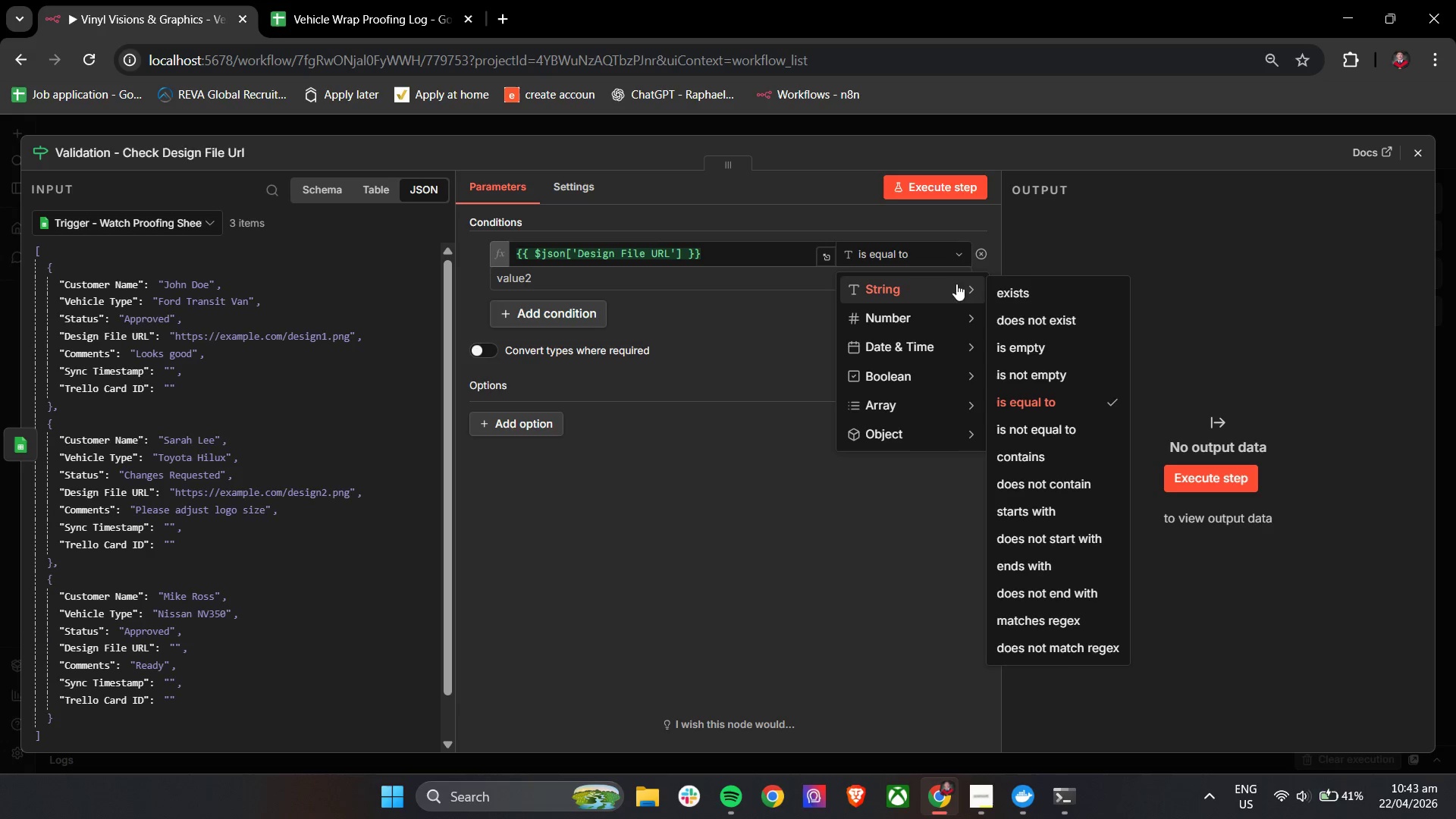 
left_click([1031, 367])
 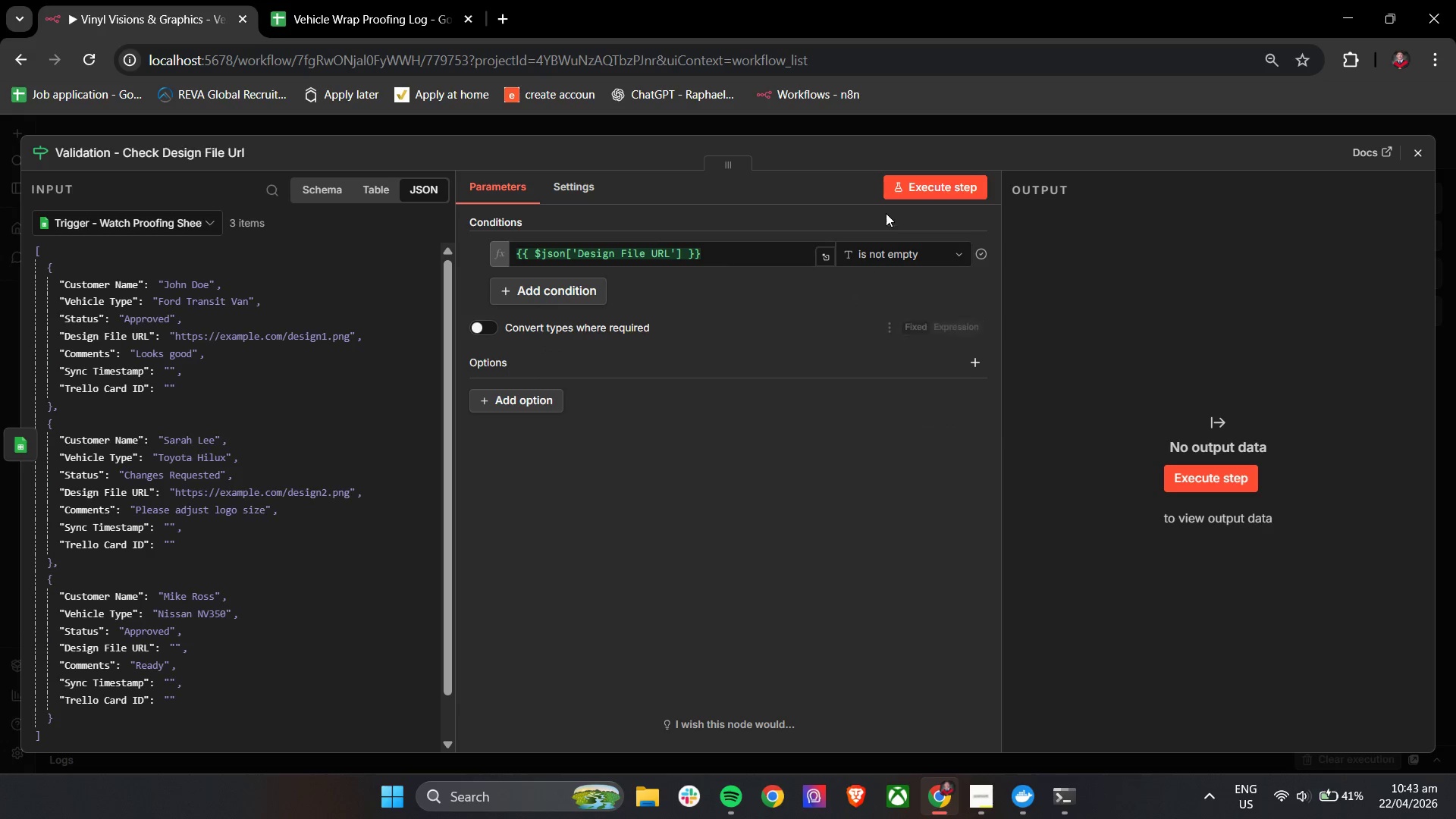 
left_click([905, 194])
 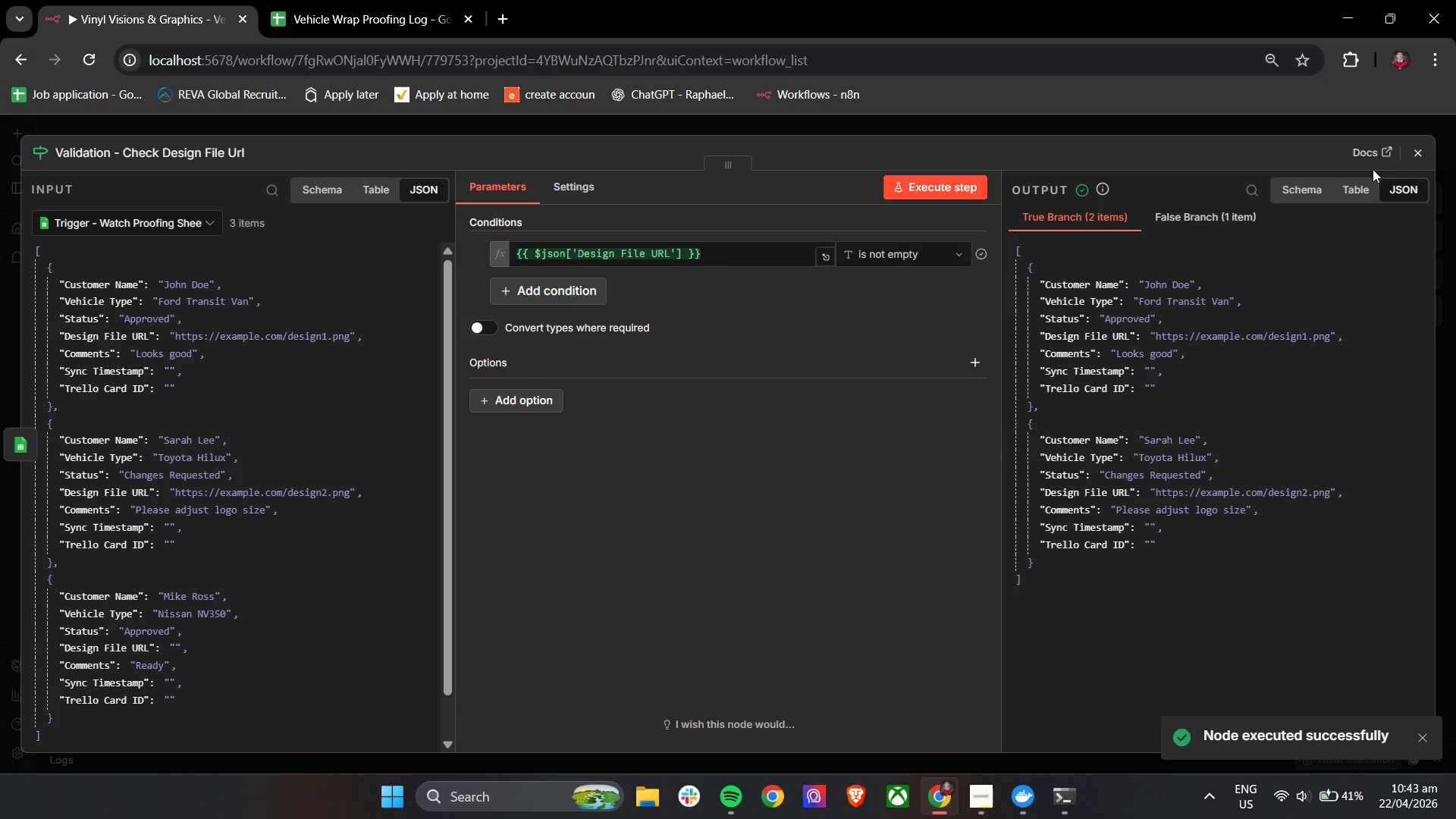 
left_click([1414, 155])
 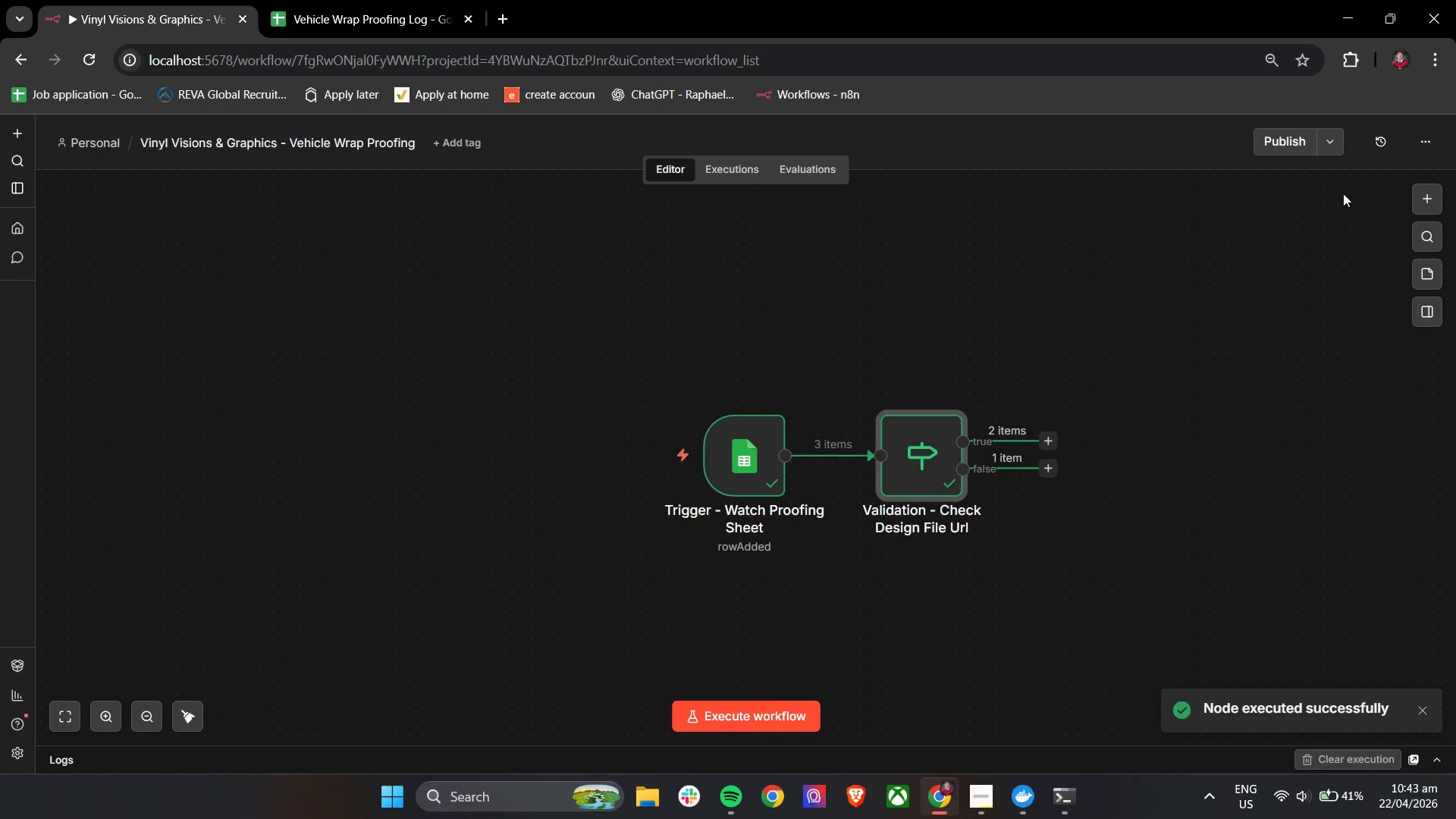 
hold_key(key=ControlLeft, duration=0.72)
left_click_drag(start_coordinate=[1247, 415], to_coordinate=[1139, 397])